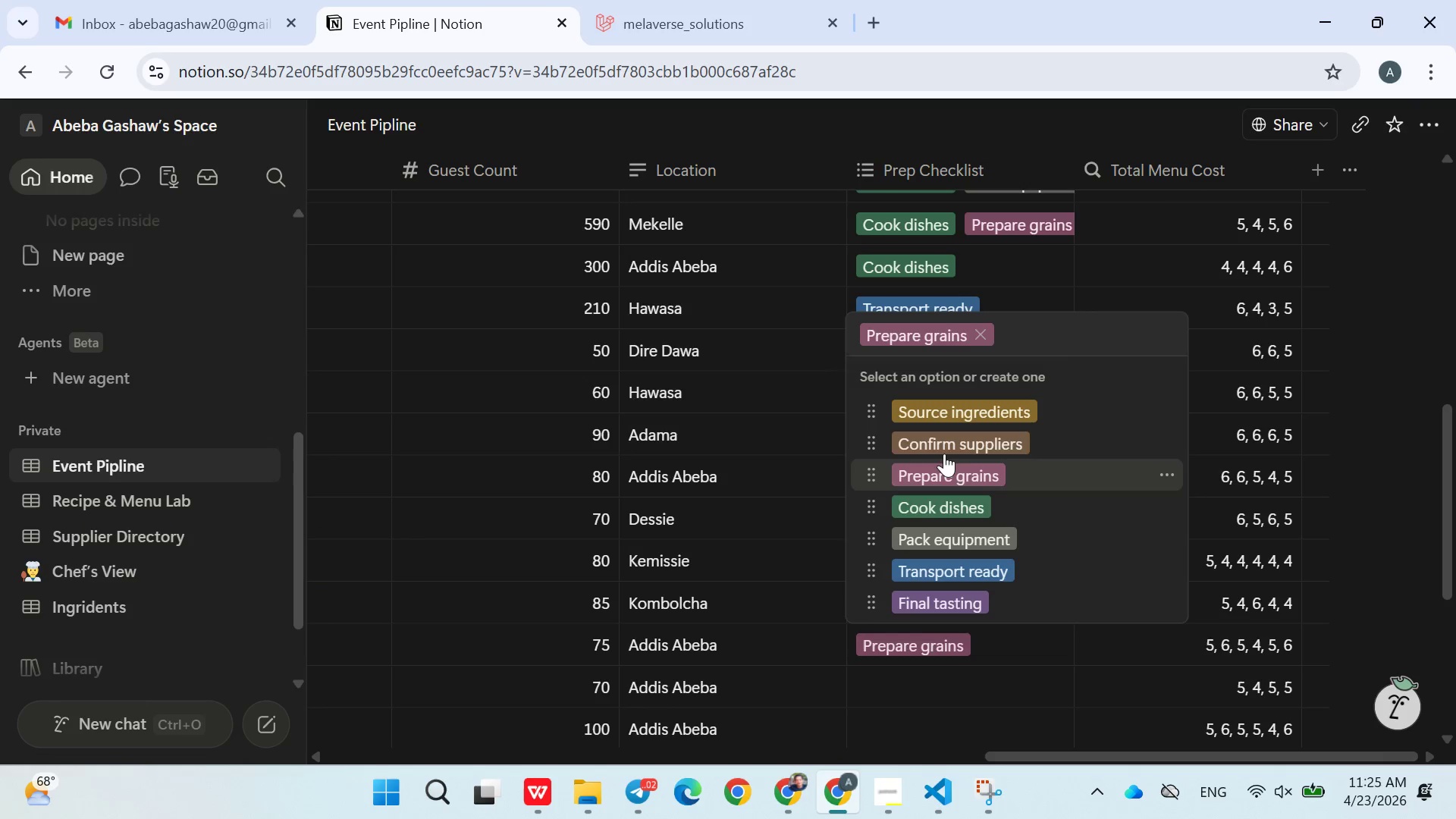 
left_click([944, 447])
 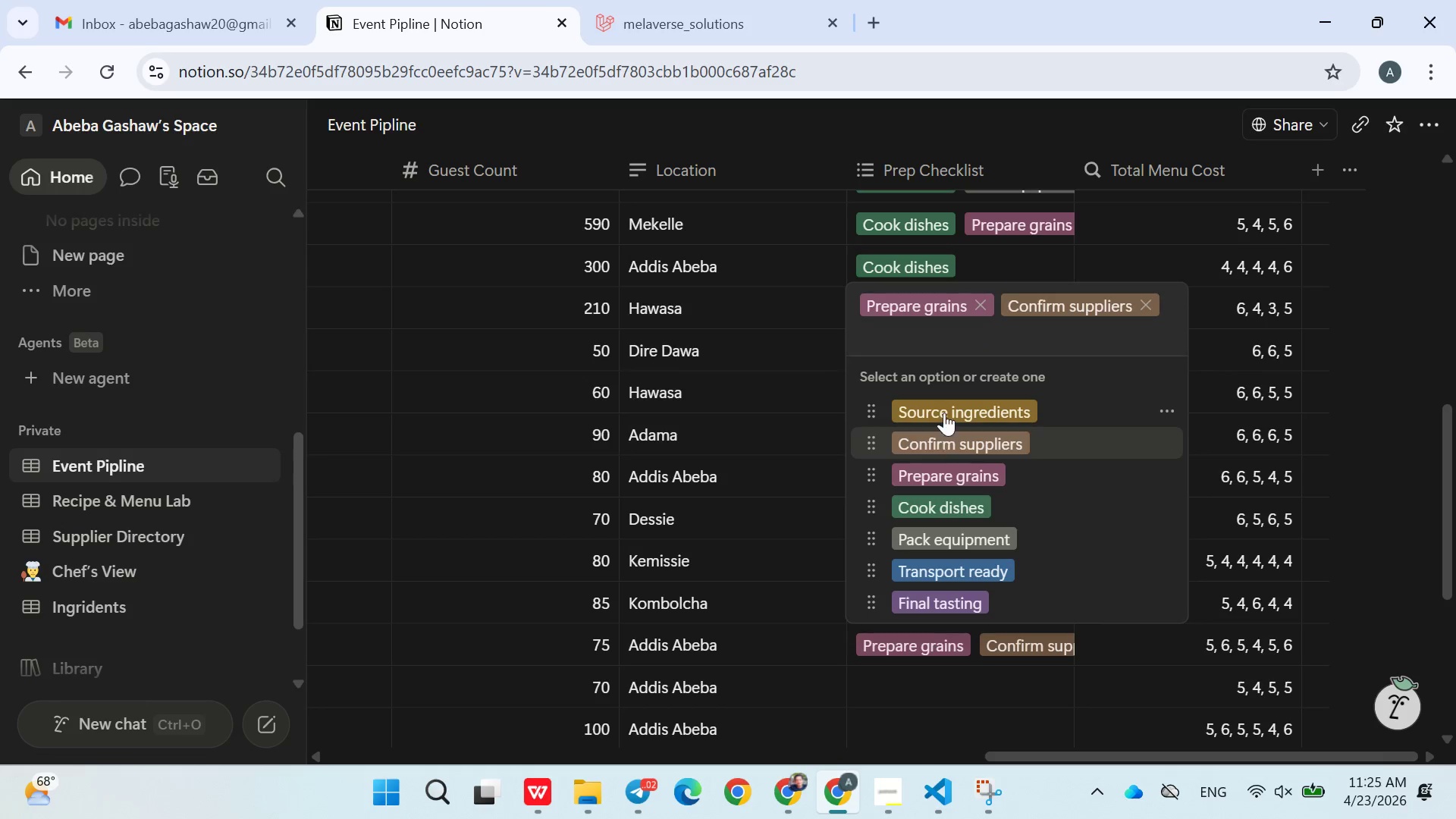 
left_click([944, 407])
 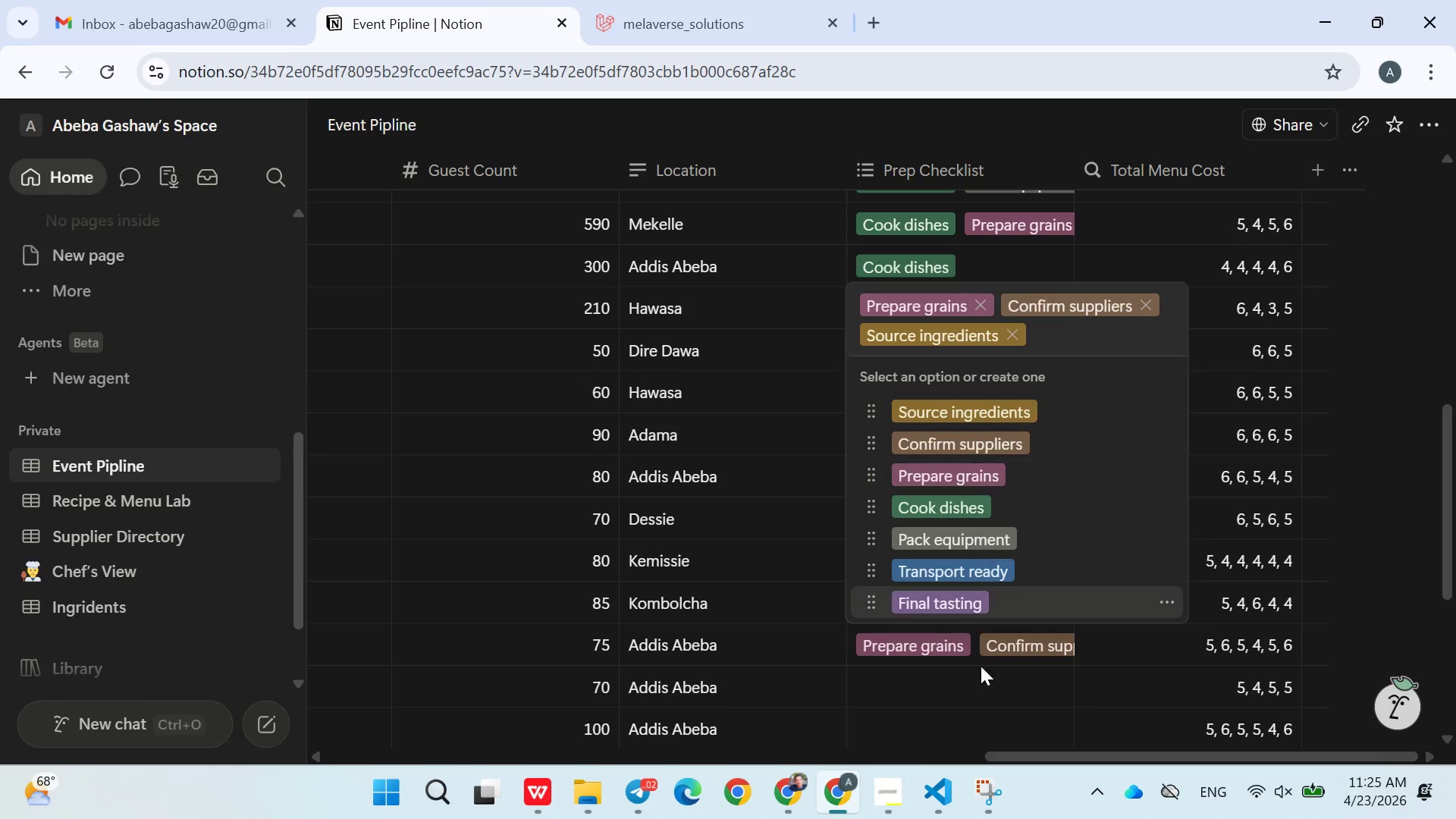 
left_click([982, 698])
 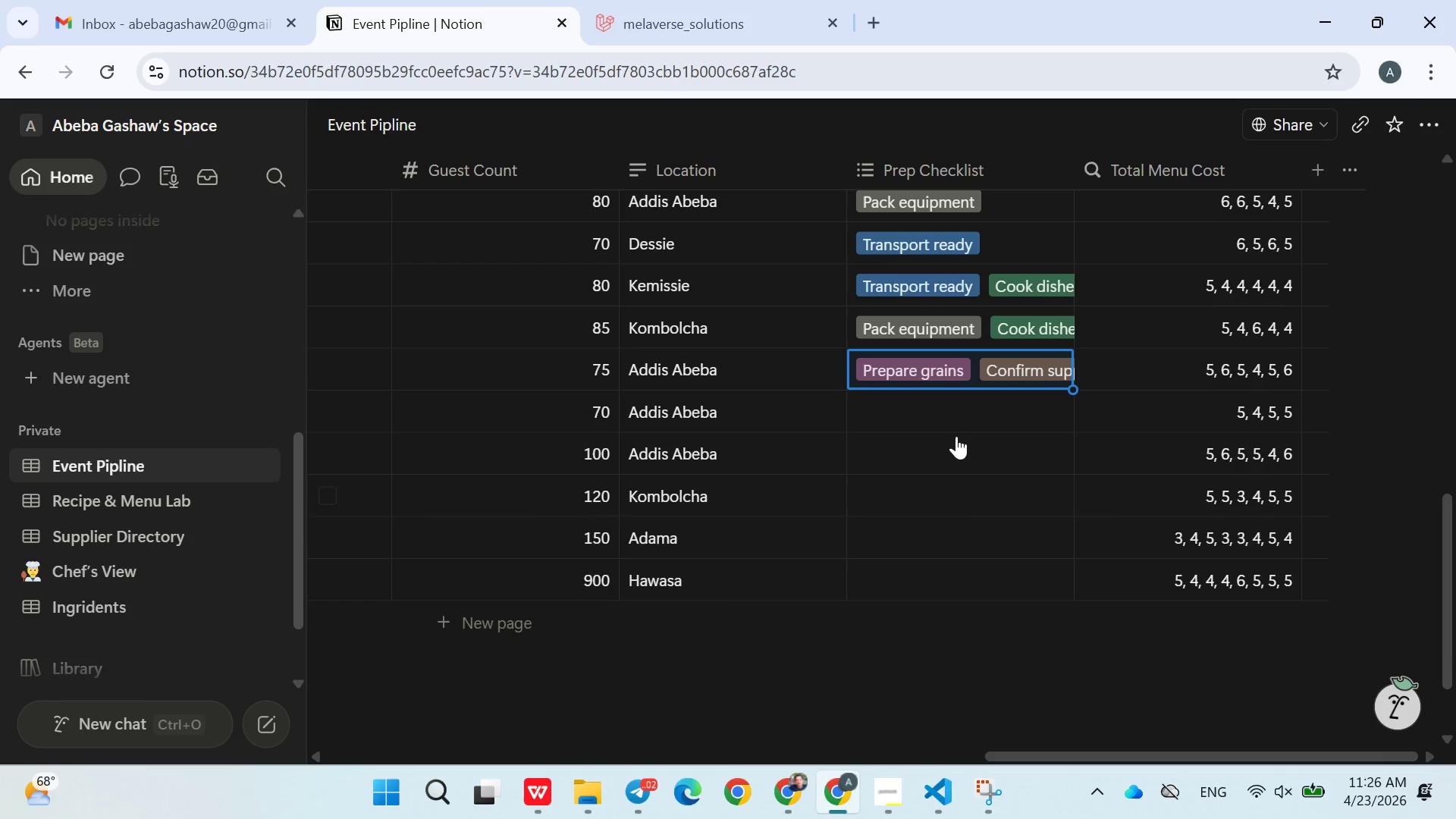 
left_click([941, 425])
 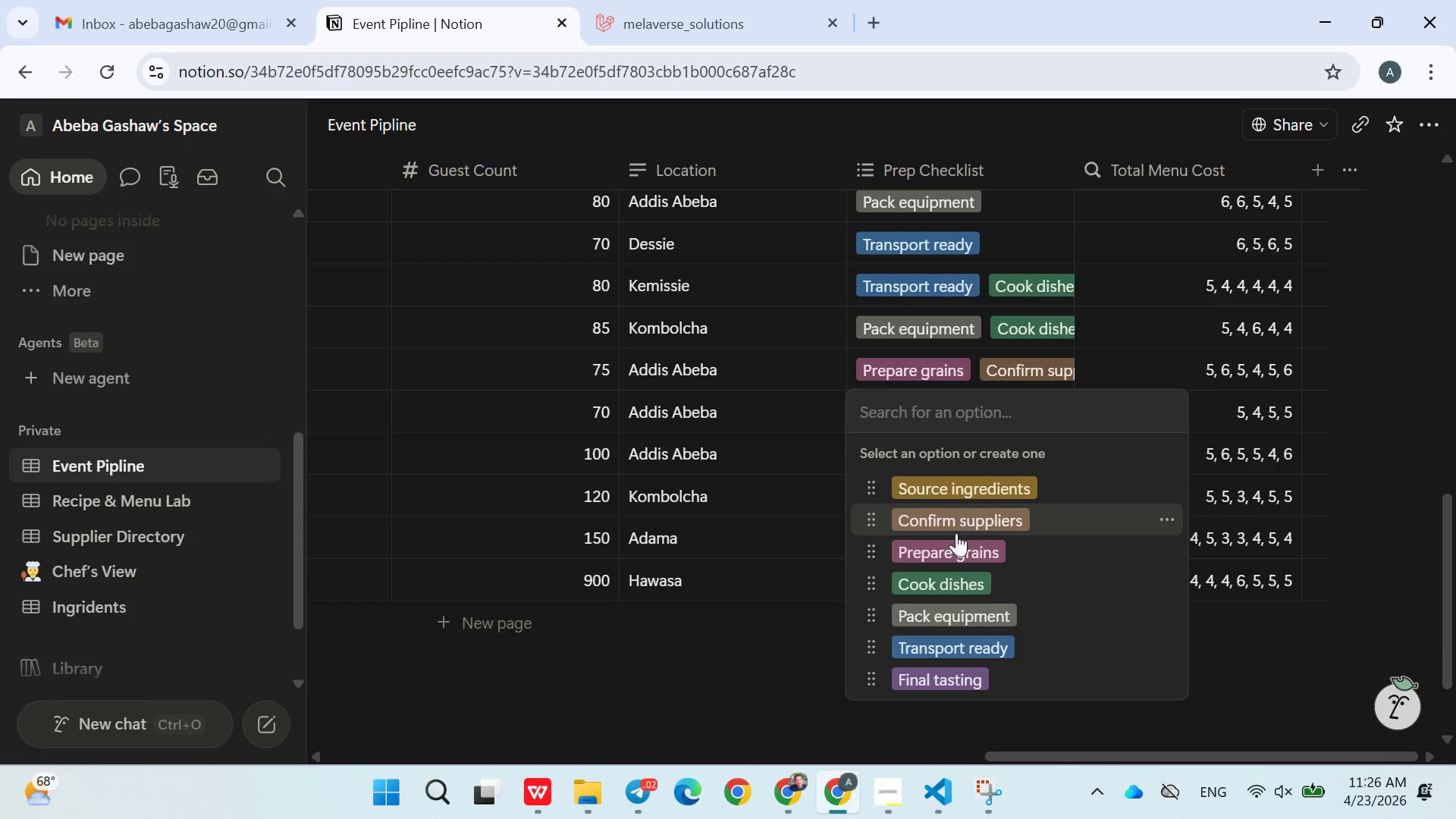 
left_click([945, 587])
 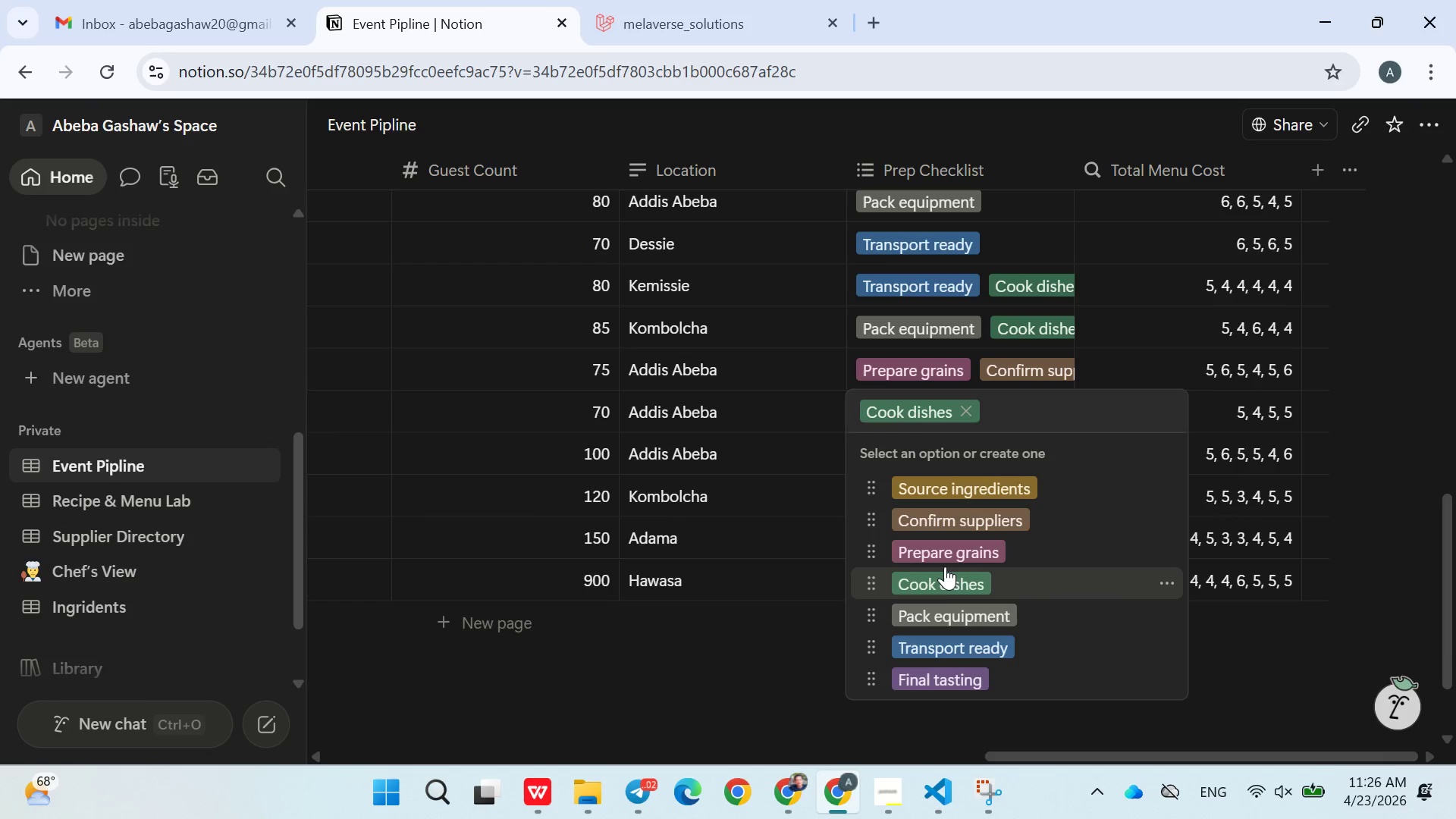 
double_click([945, 566])
 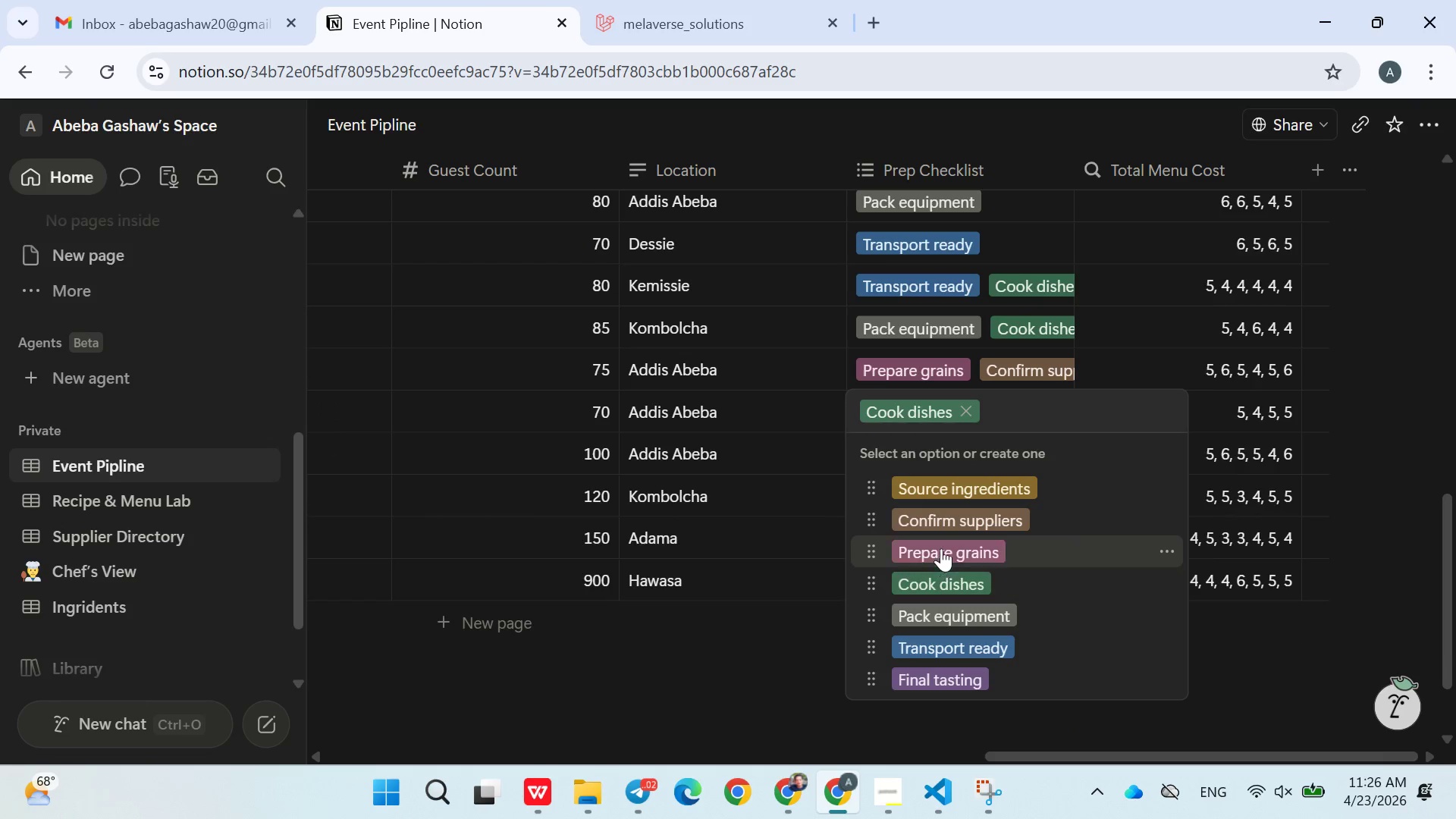 
left_click([941, 547])
 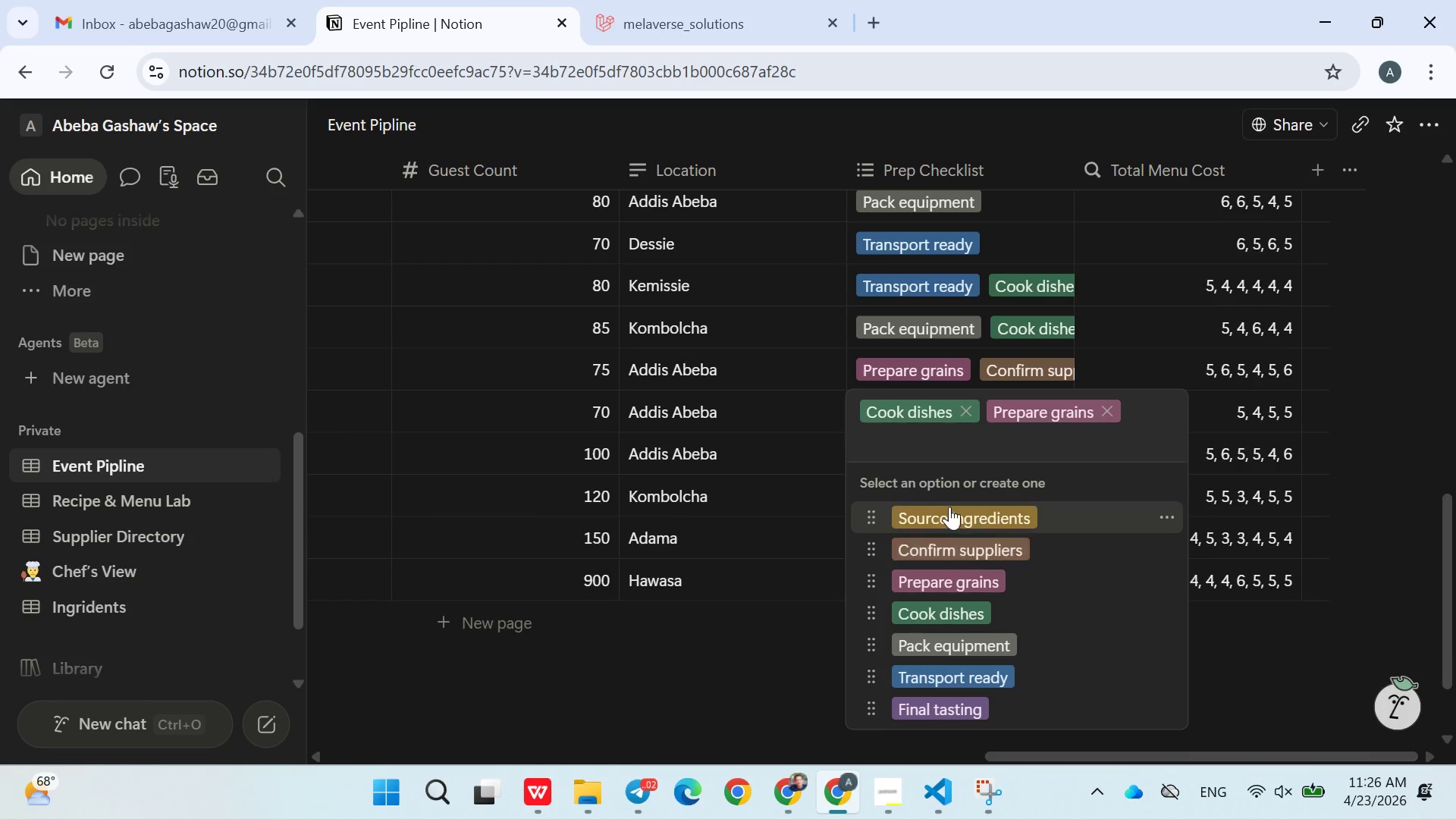 
left_click([949, 504])
 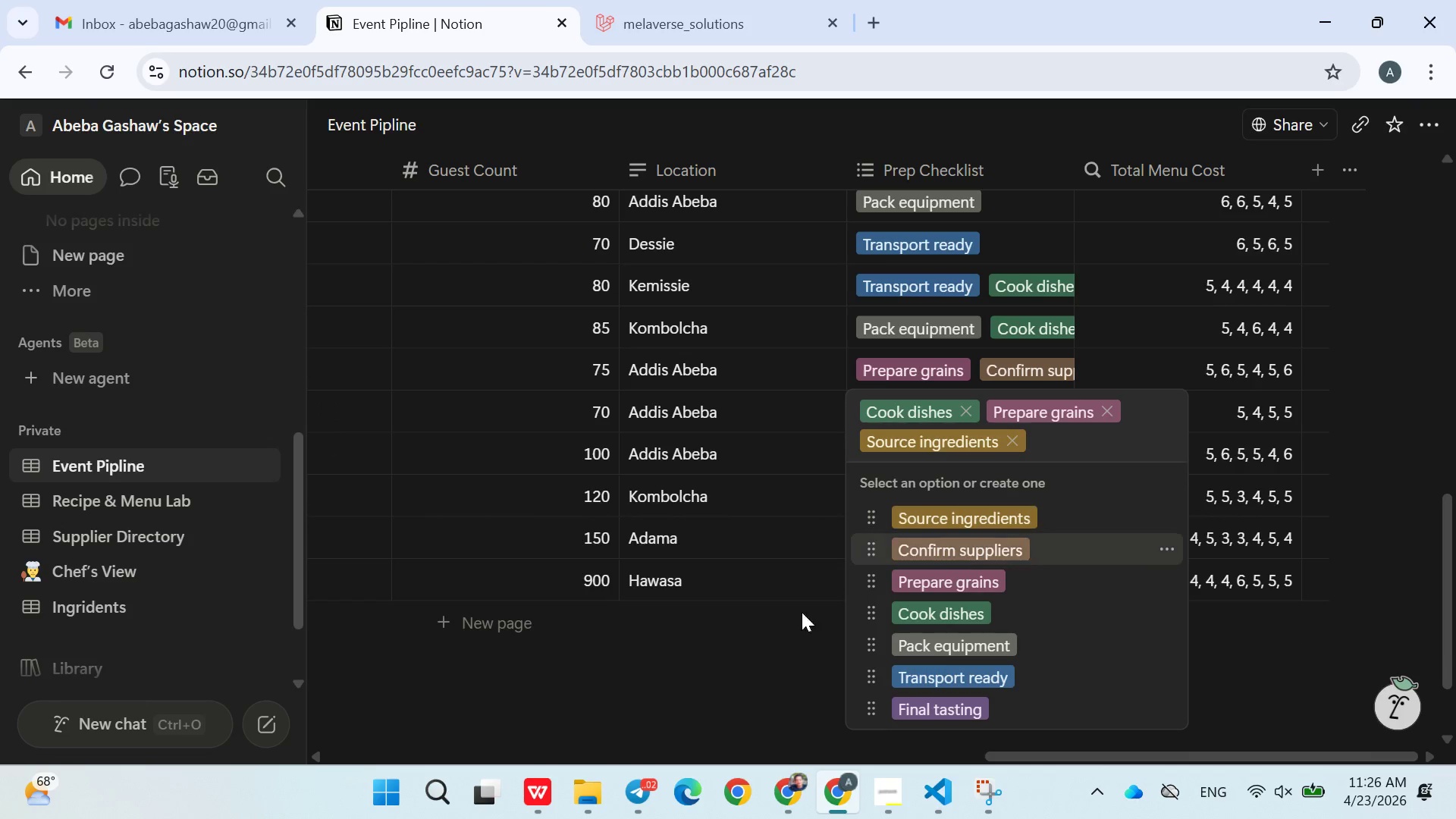 
left_click([789, 664])
 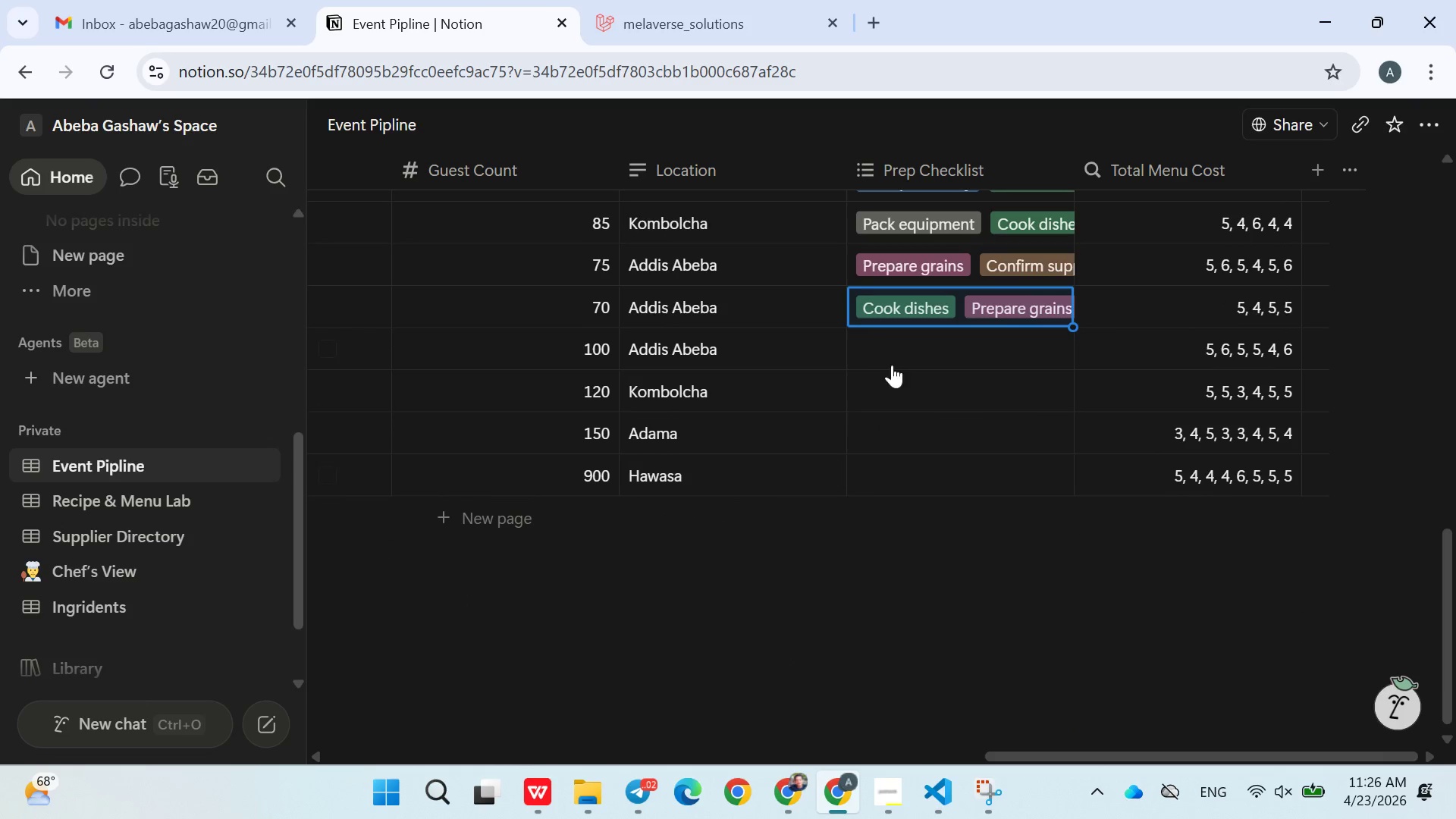 
left_click([902, 347])
 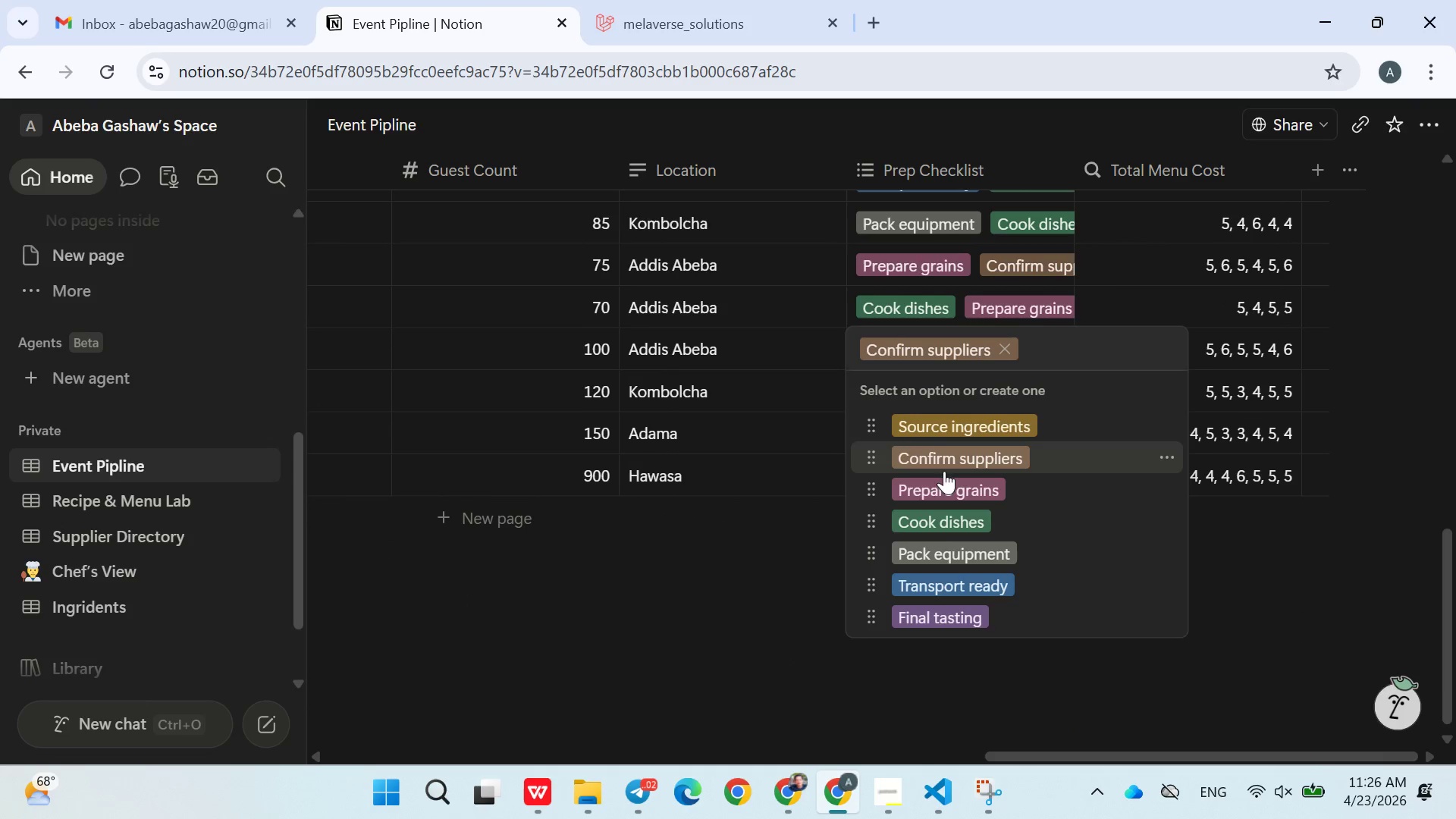 
double_click([947, 544])
 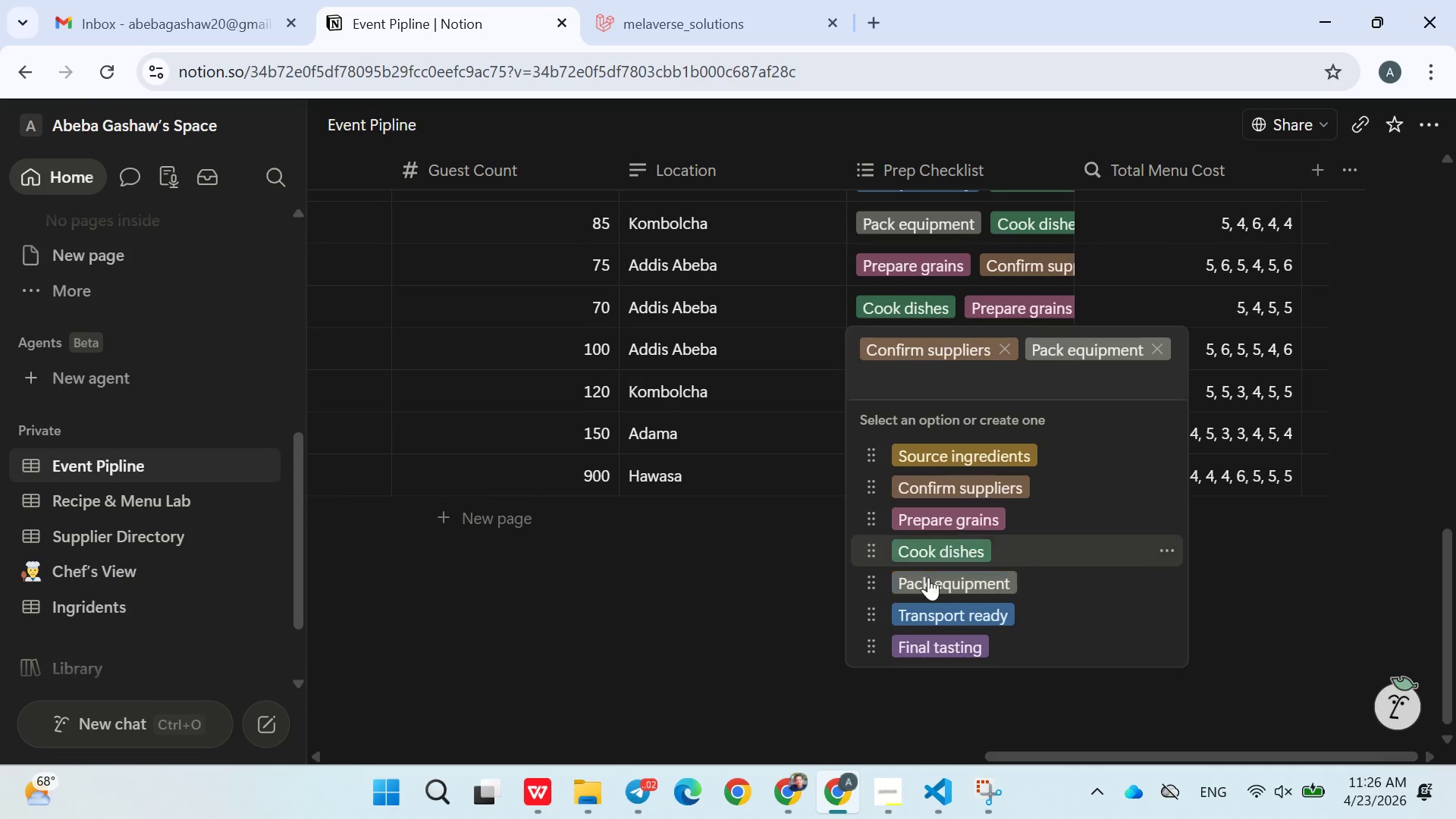 
triple_click([927, 583])
 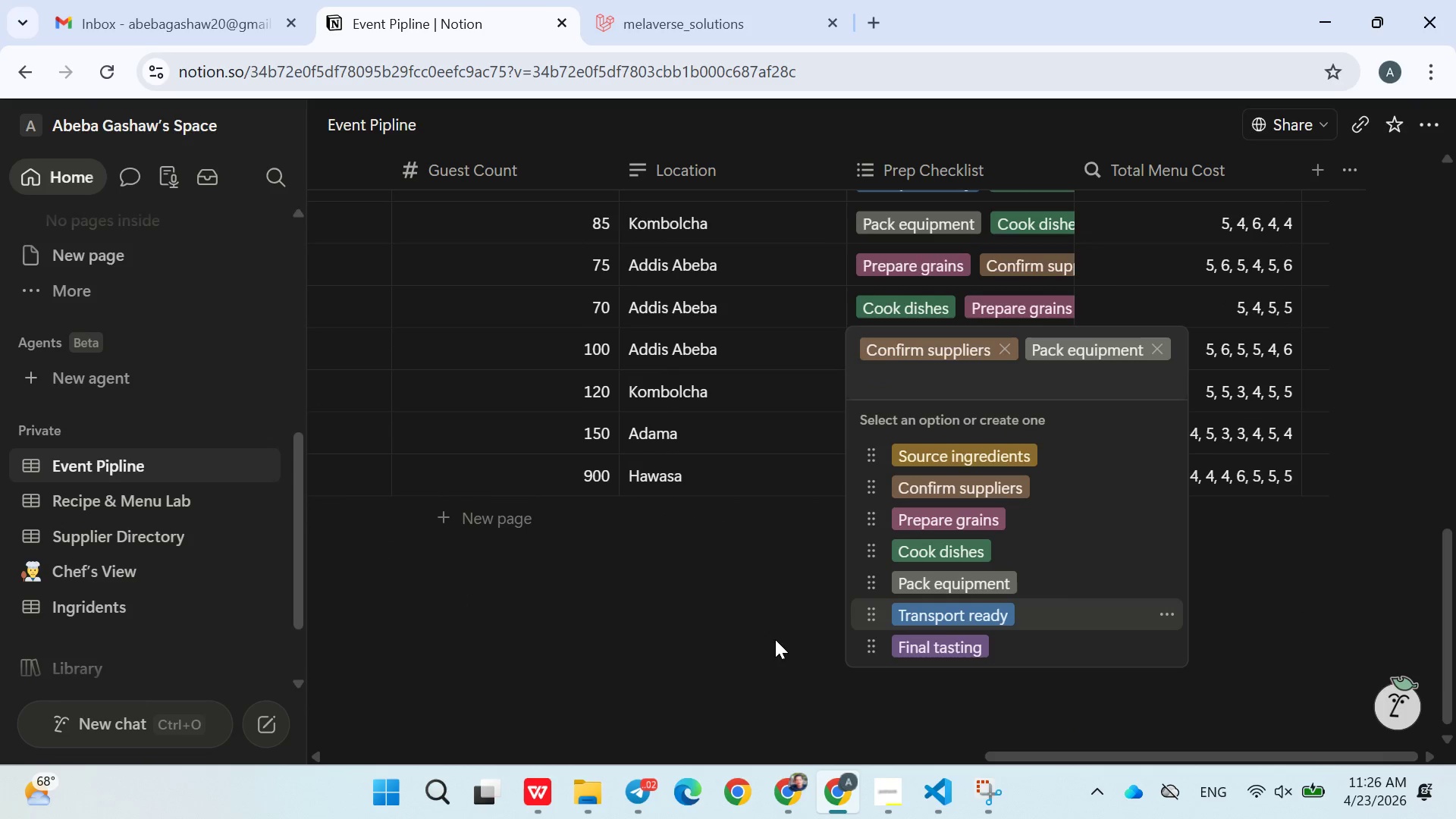 
triple_click([770, 639])
 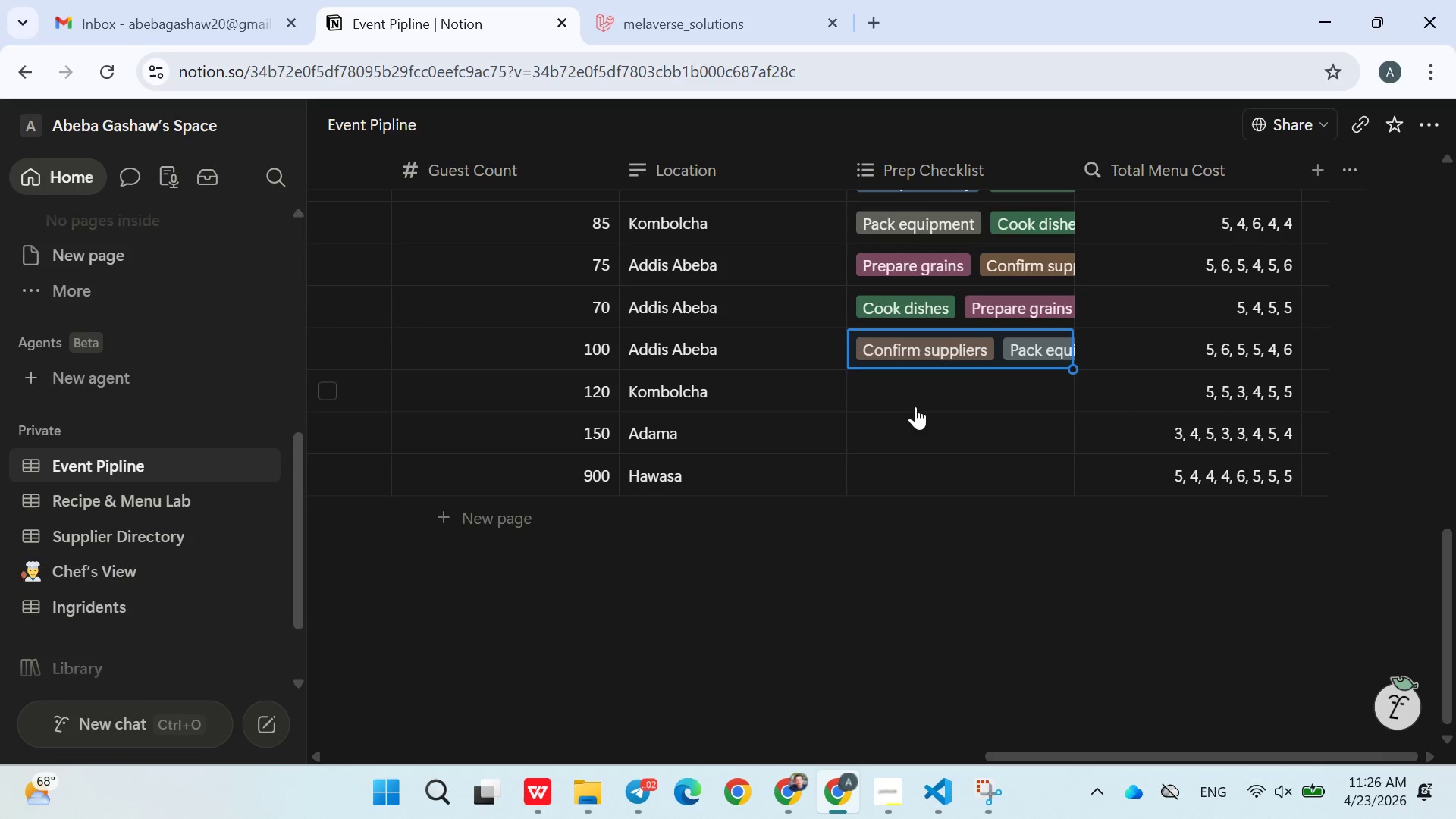 
left_click([906, 394])
 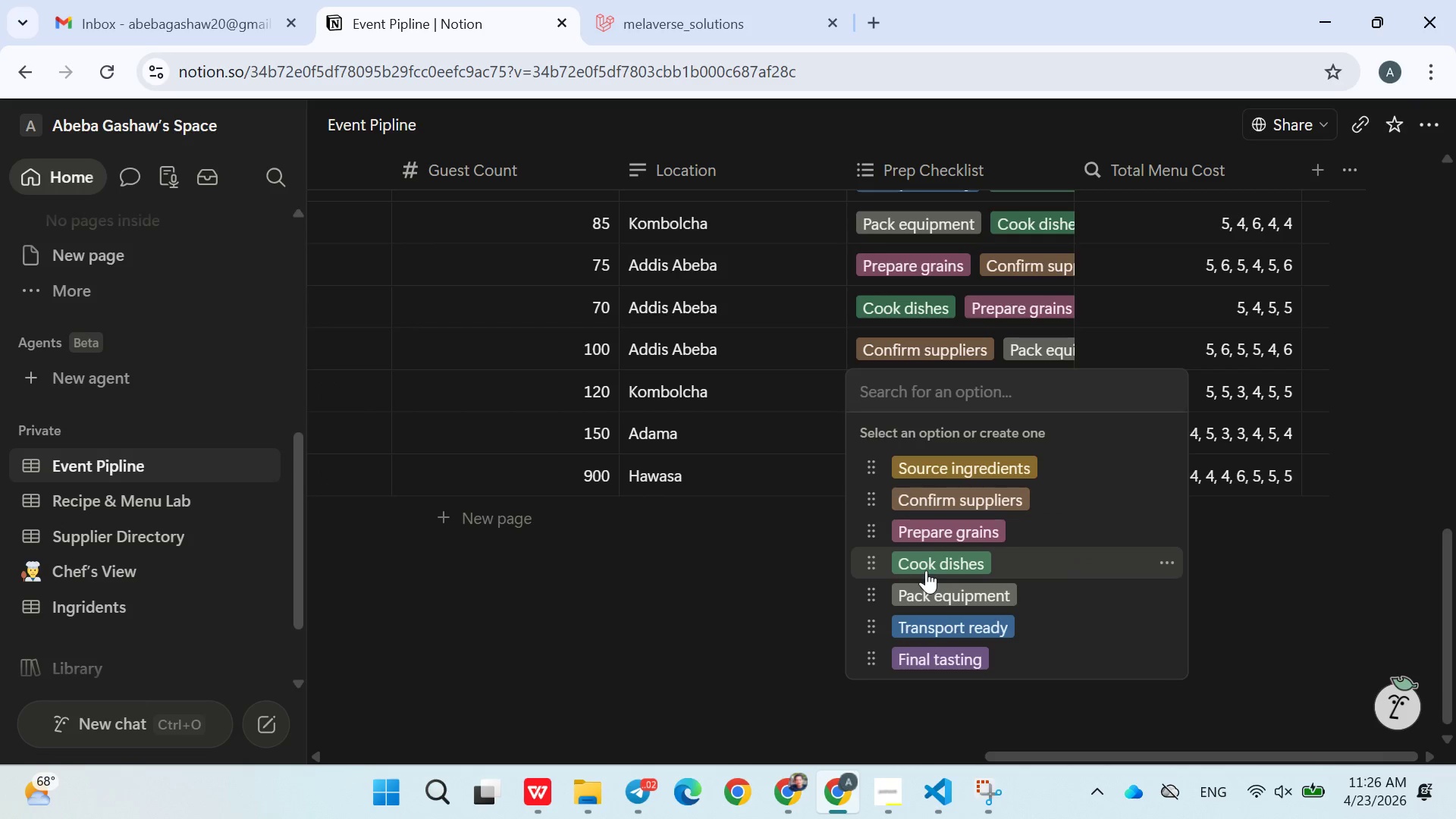 
double_click([926, 546])
 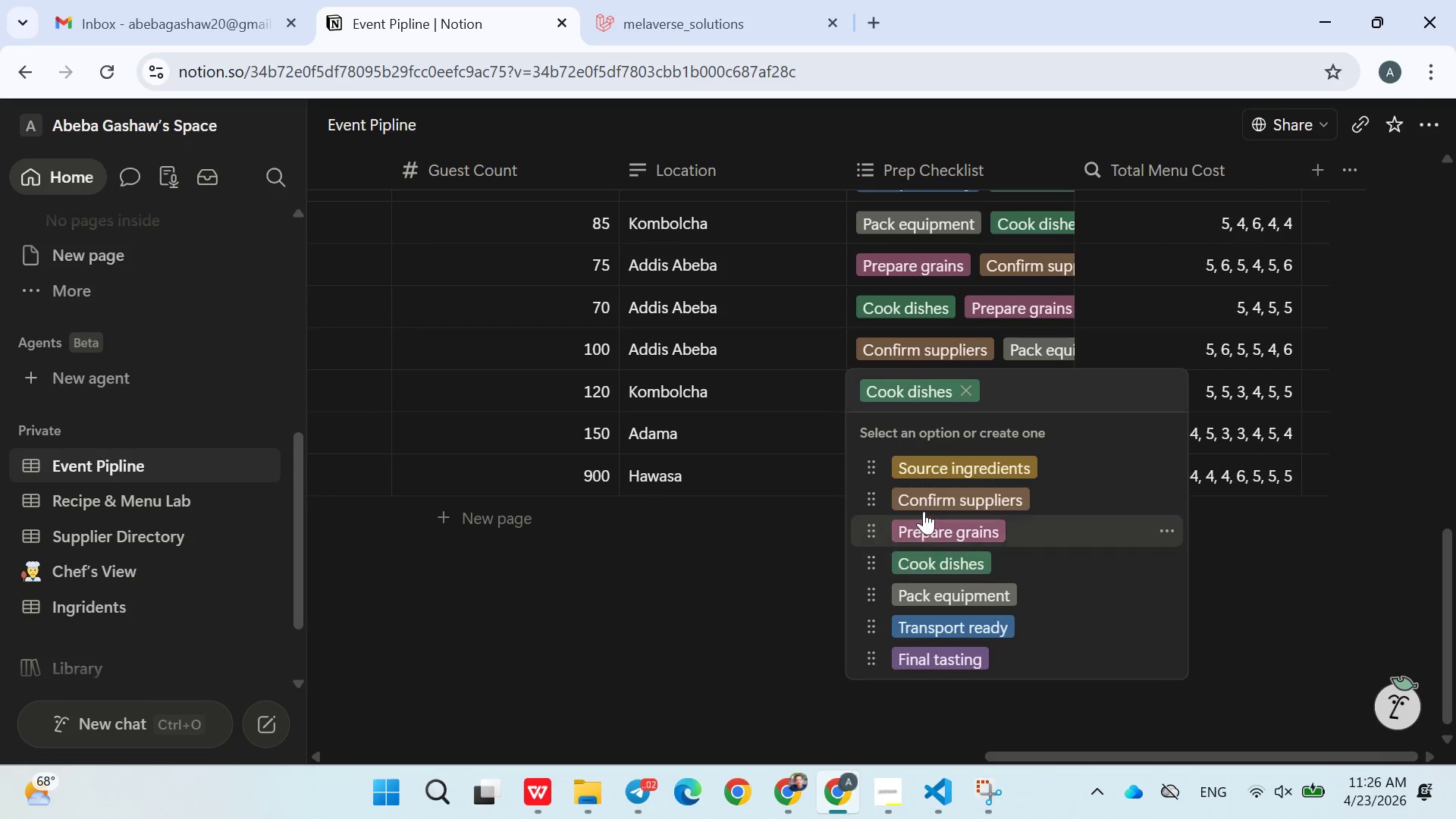 
left_click([924, 511])
 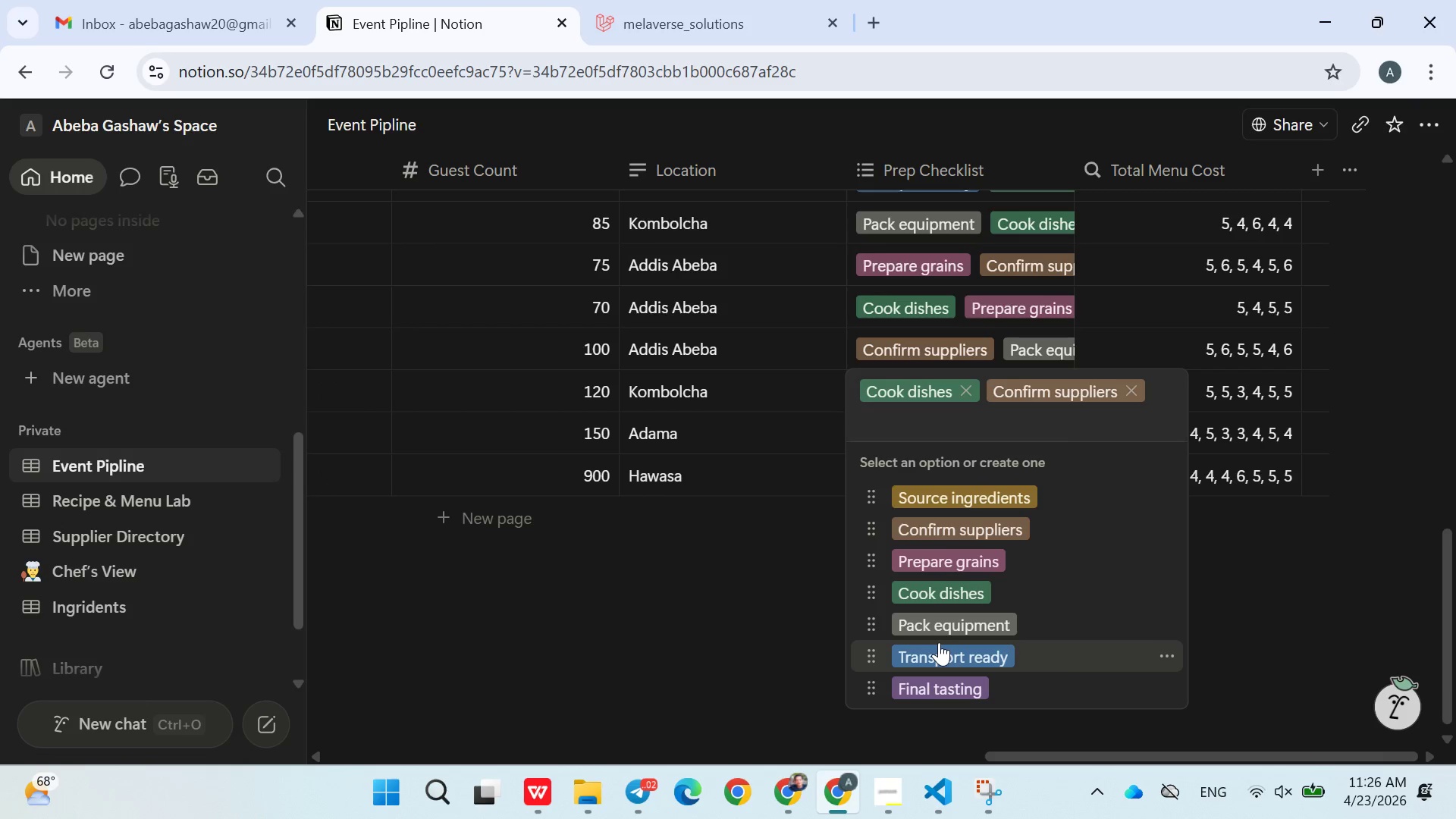 
left_click([939, 642])
 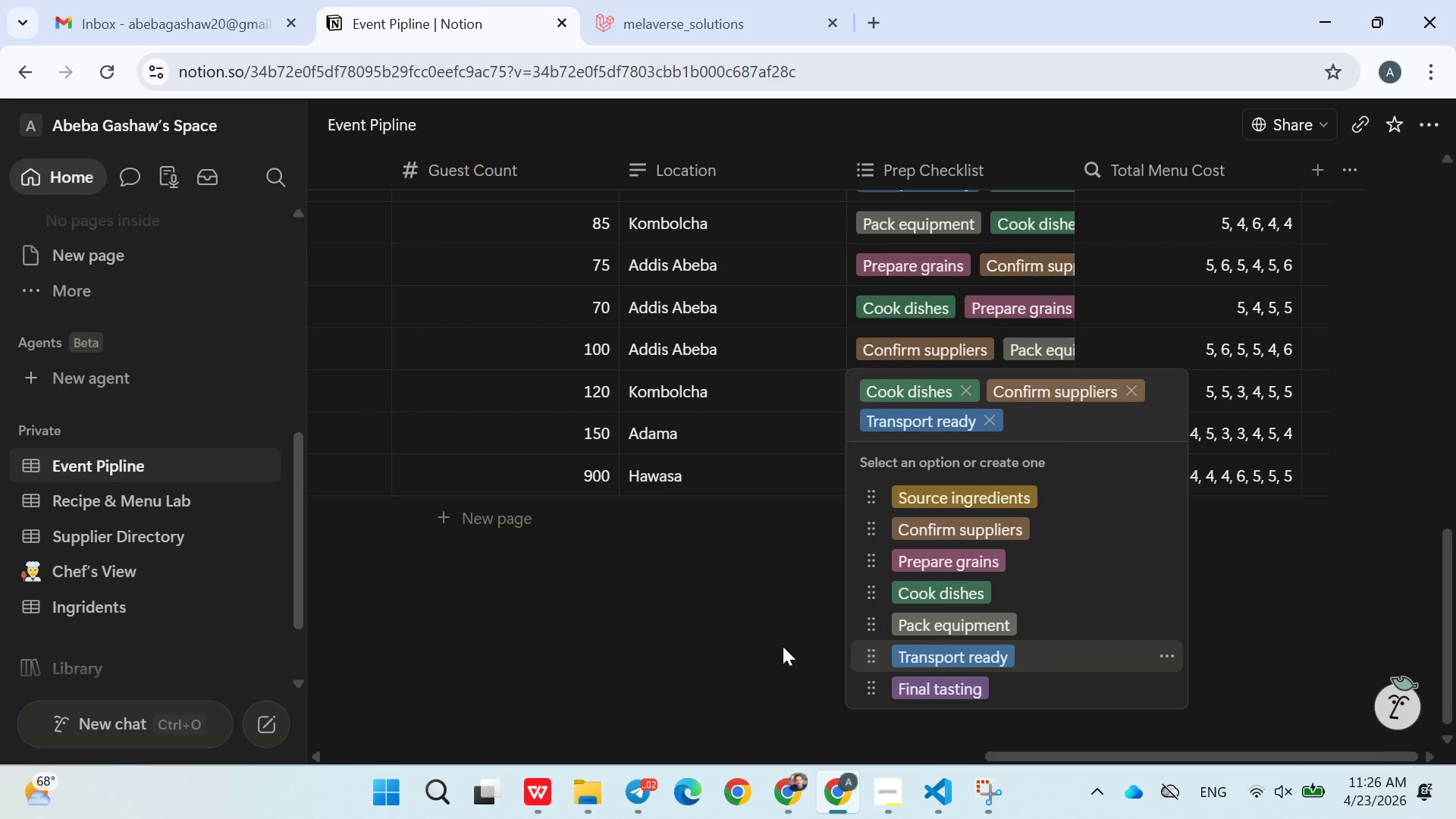 
left_click([776, 643])
 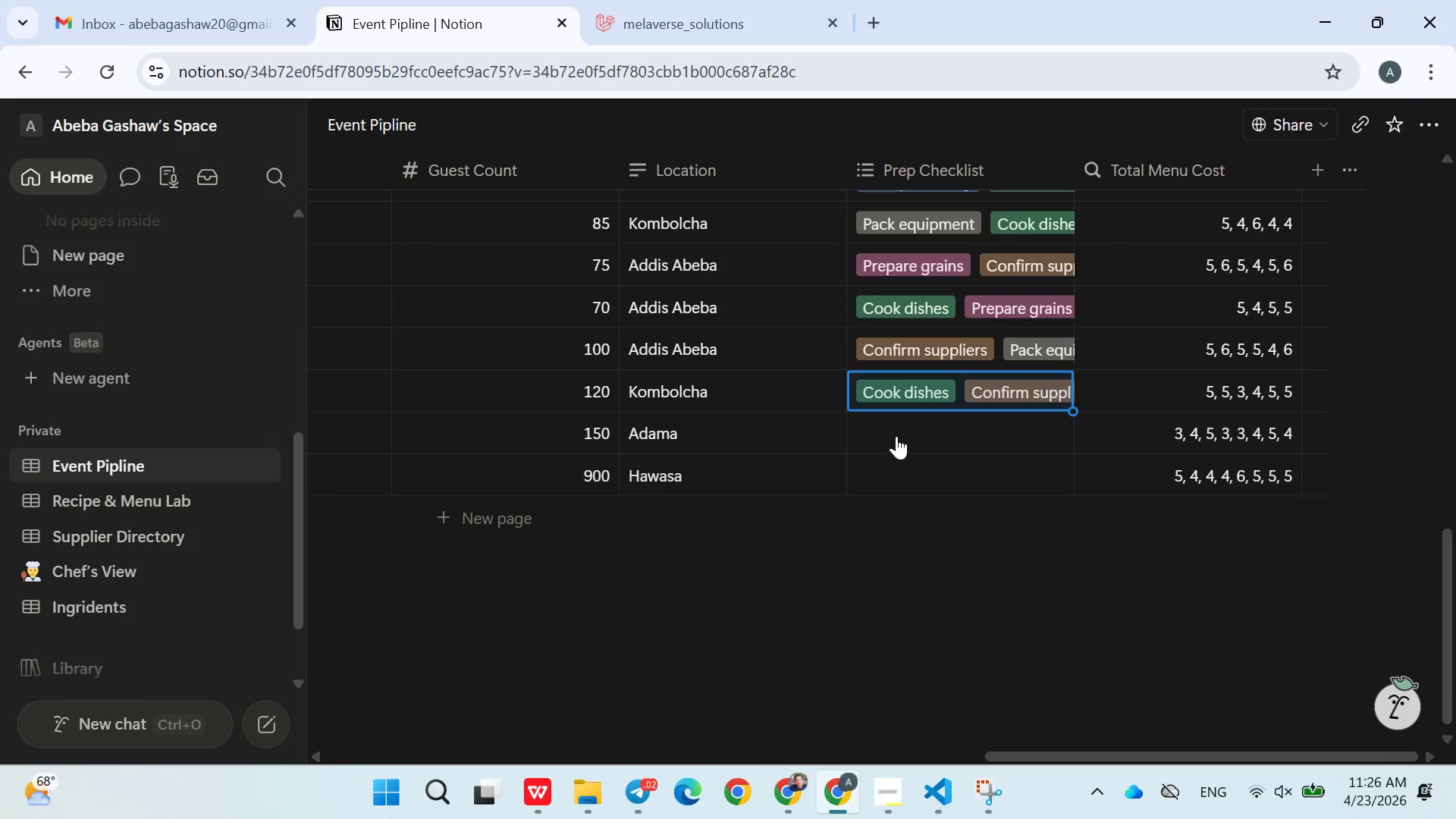 
left_click([899, 432])
 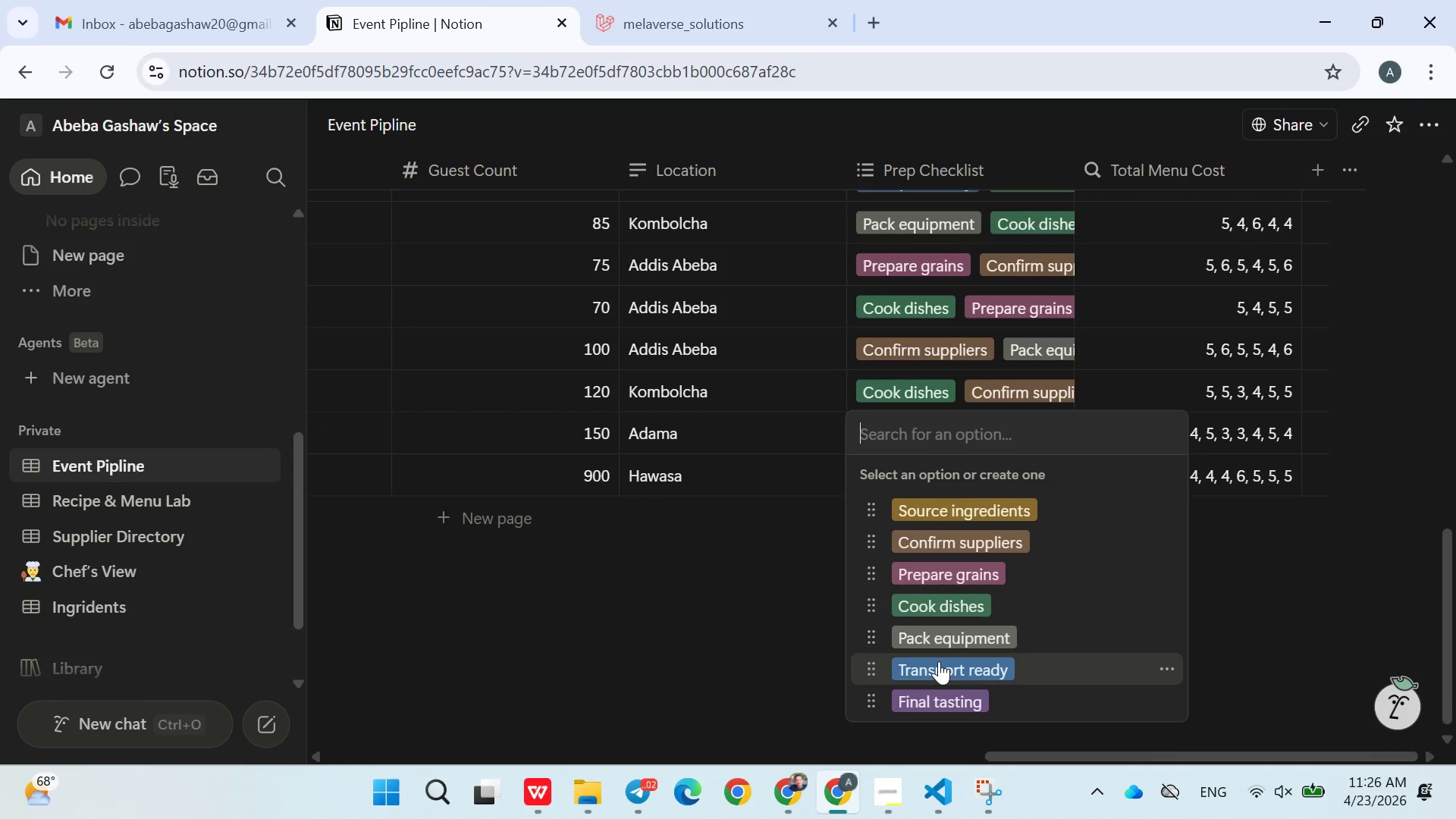 
double_click([939, 639])
 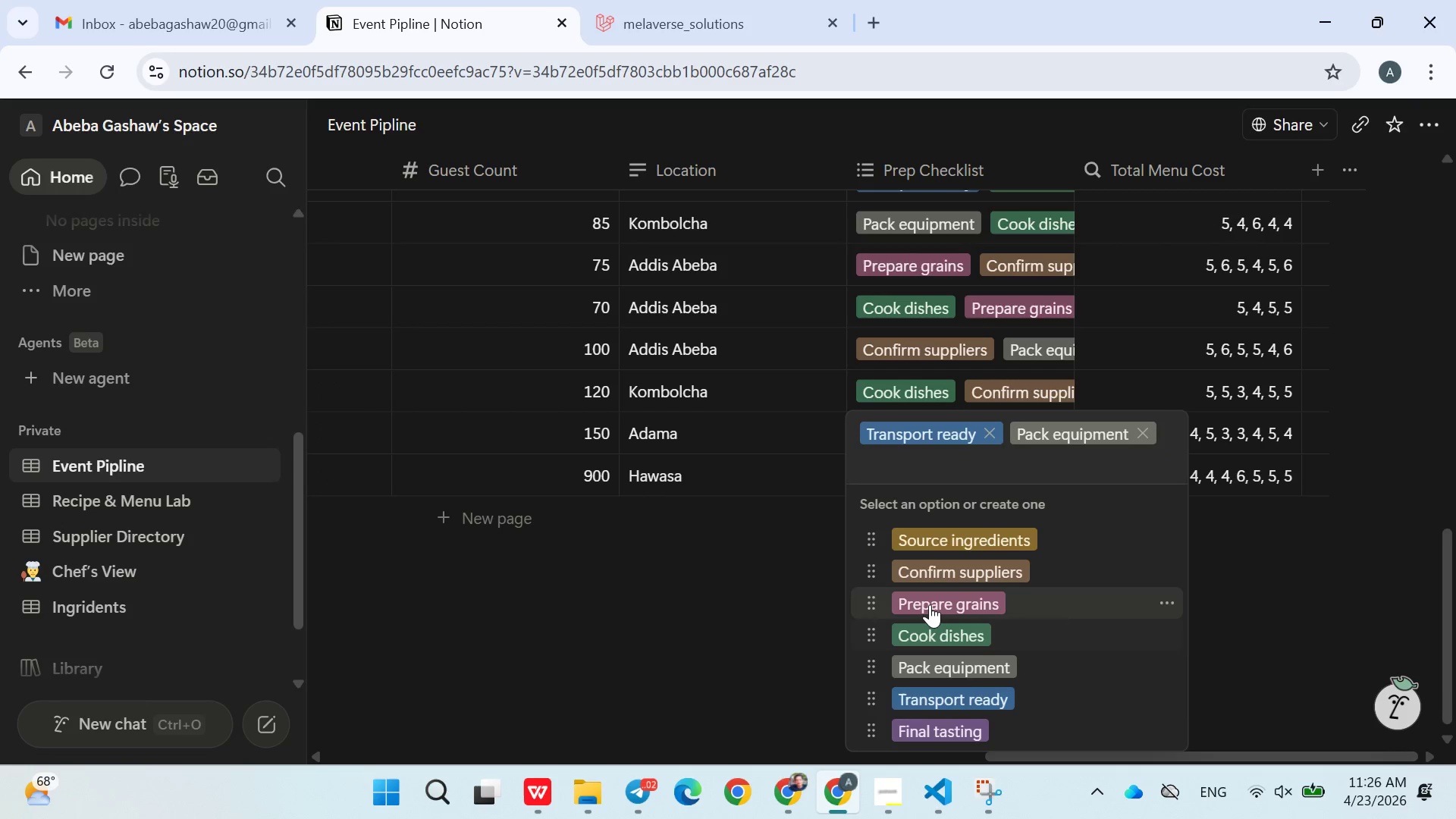 
triple_click([930, 604])
 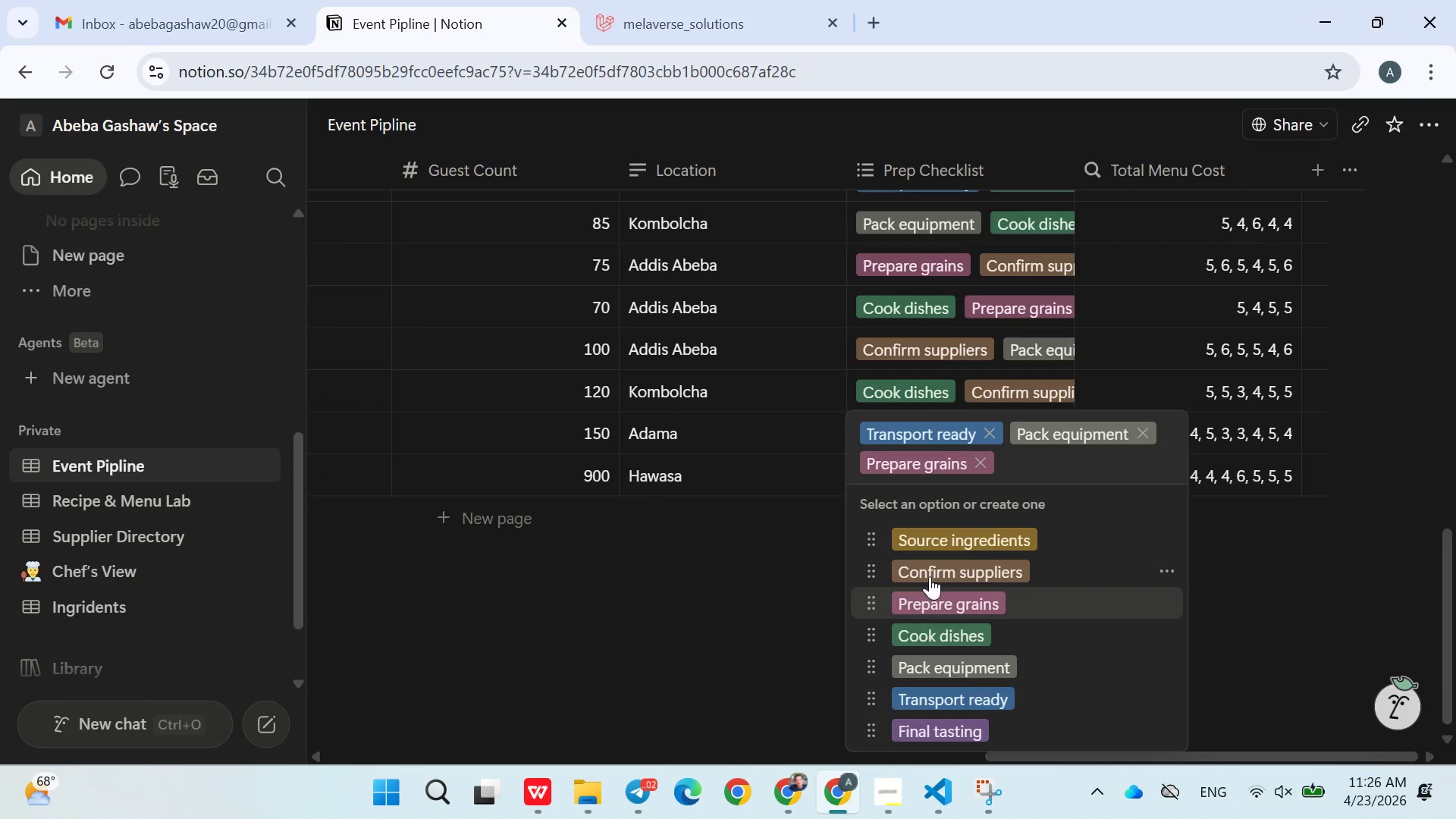 
triple_click([930, 576])
 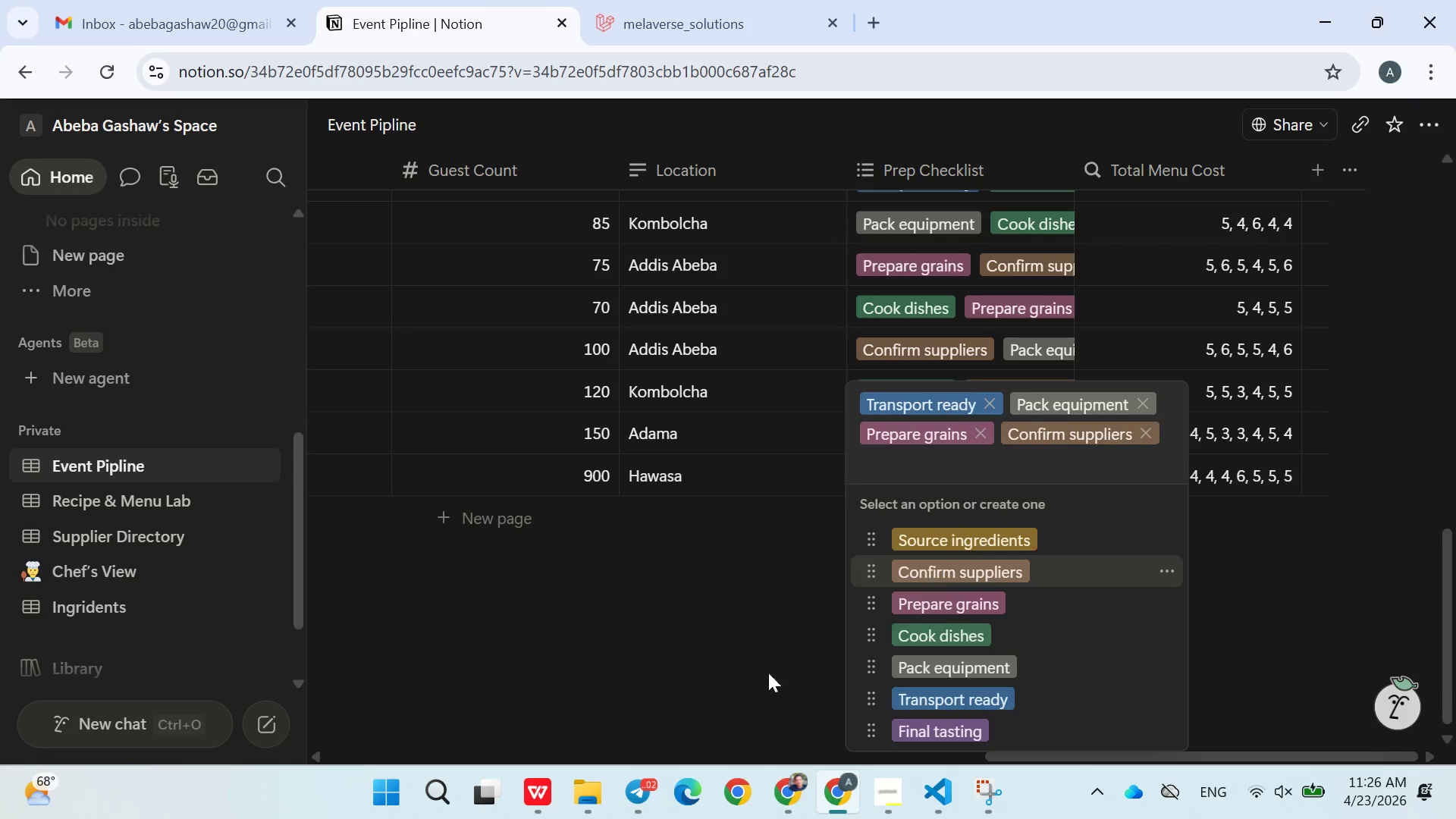 
triple_click([720, 690])
 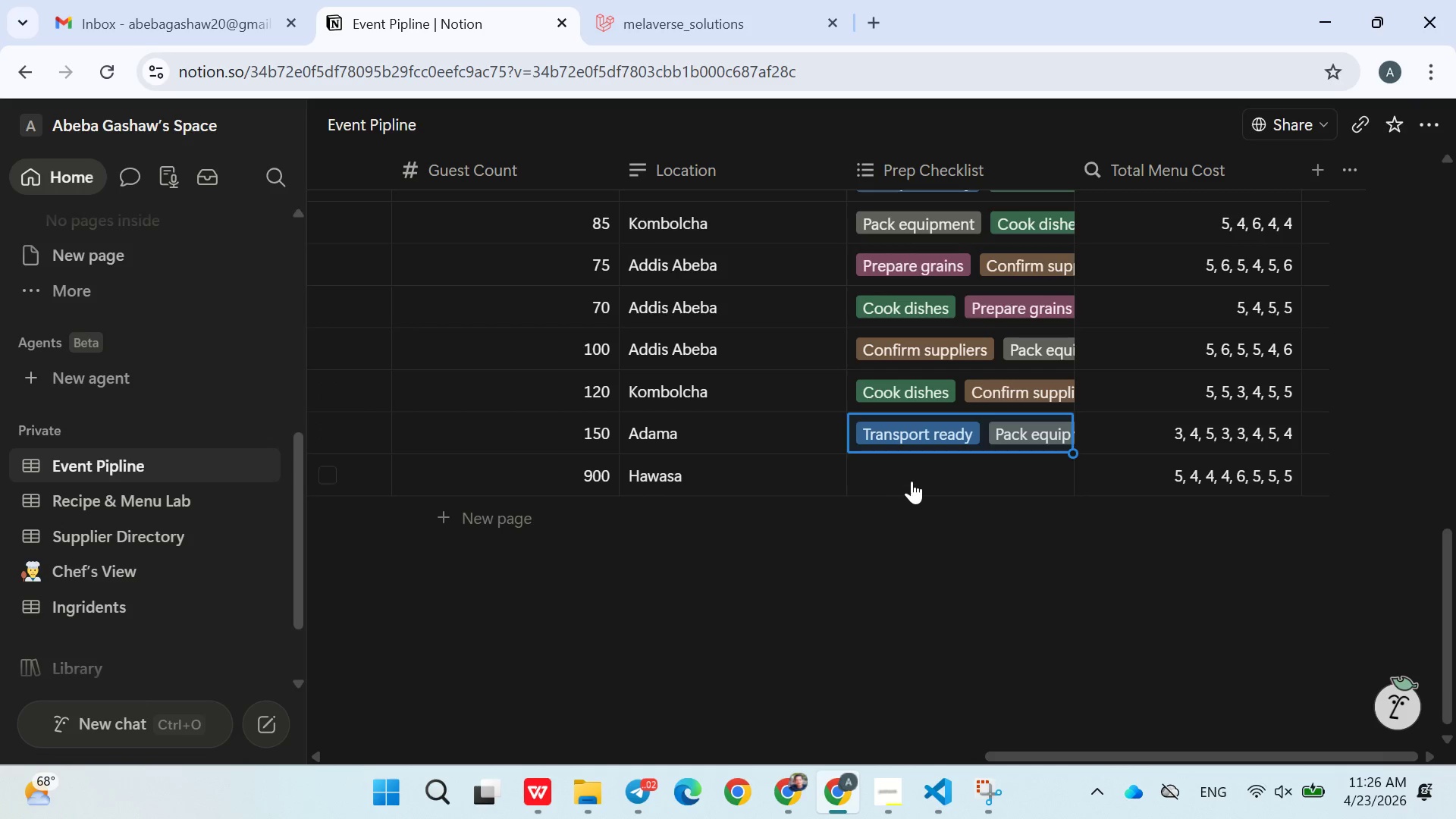 
left_click([911, 481])
 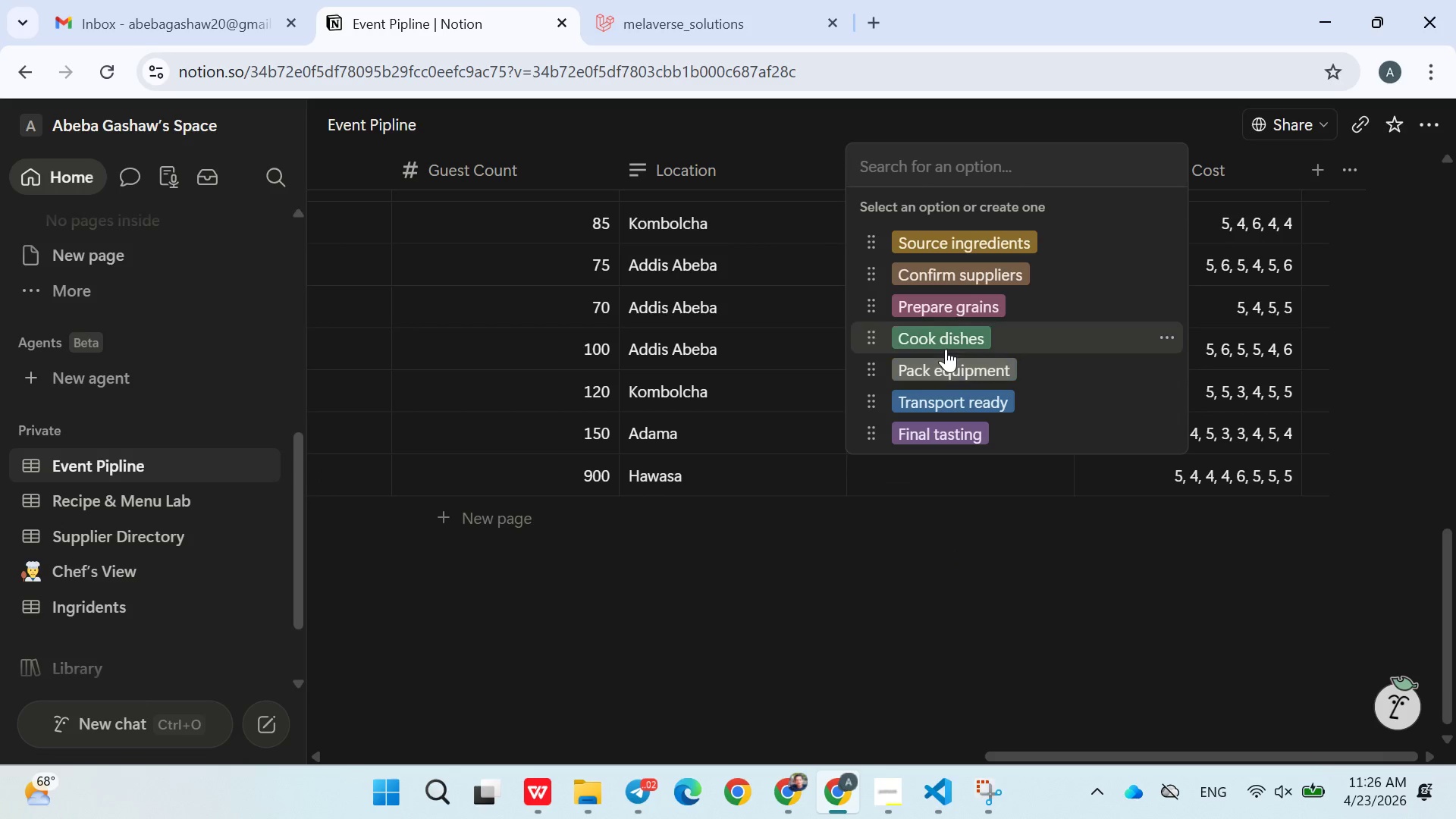 
double_click([945, 347])
 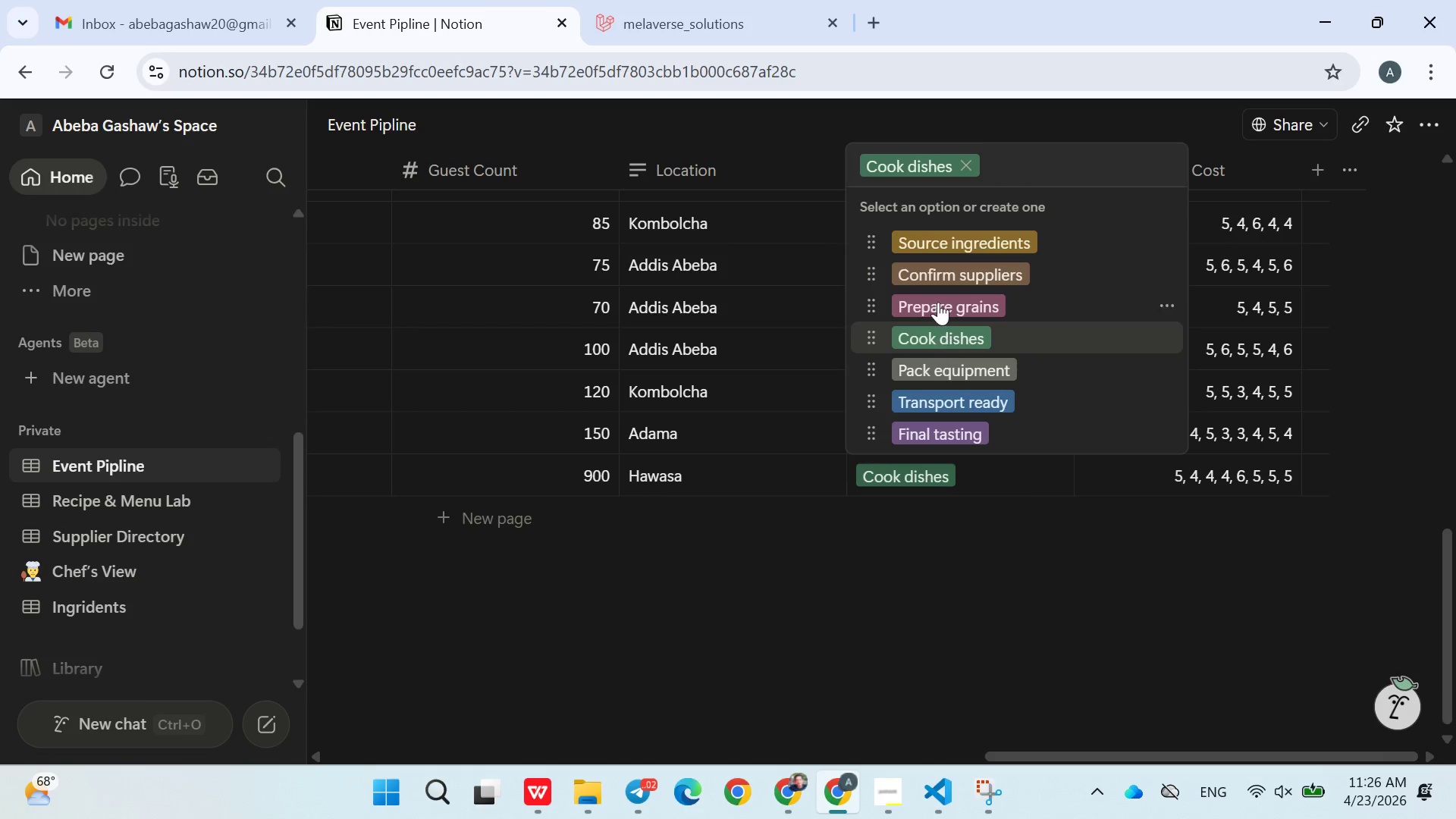 
triple_click([937, 298])
 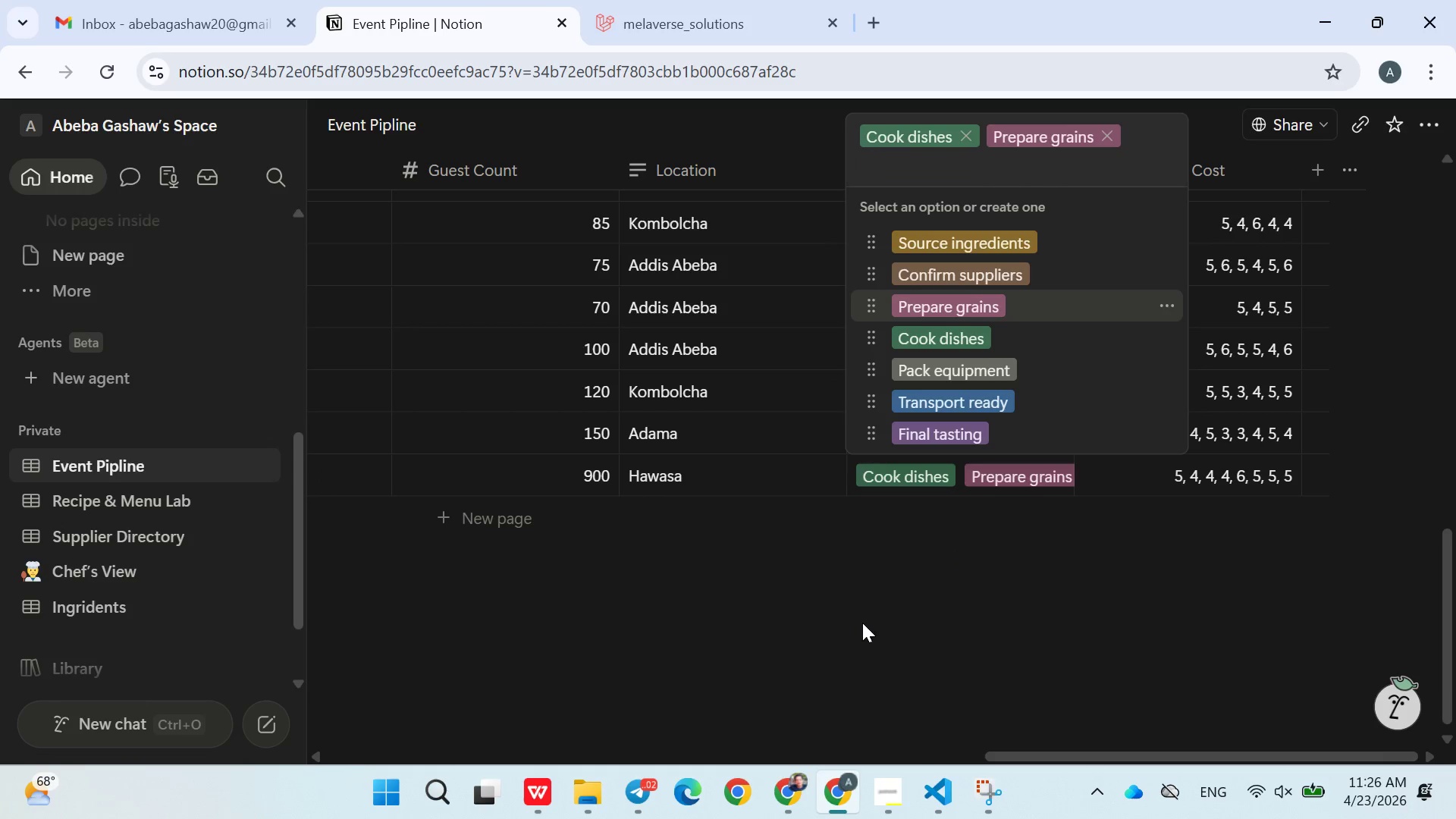 
left_click([861, 623])
 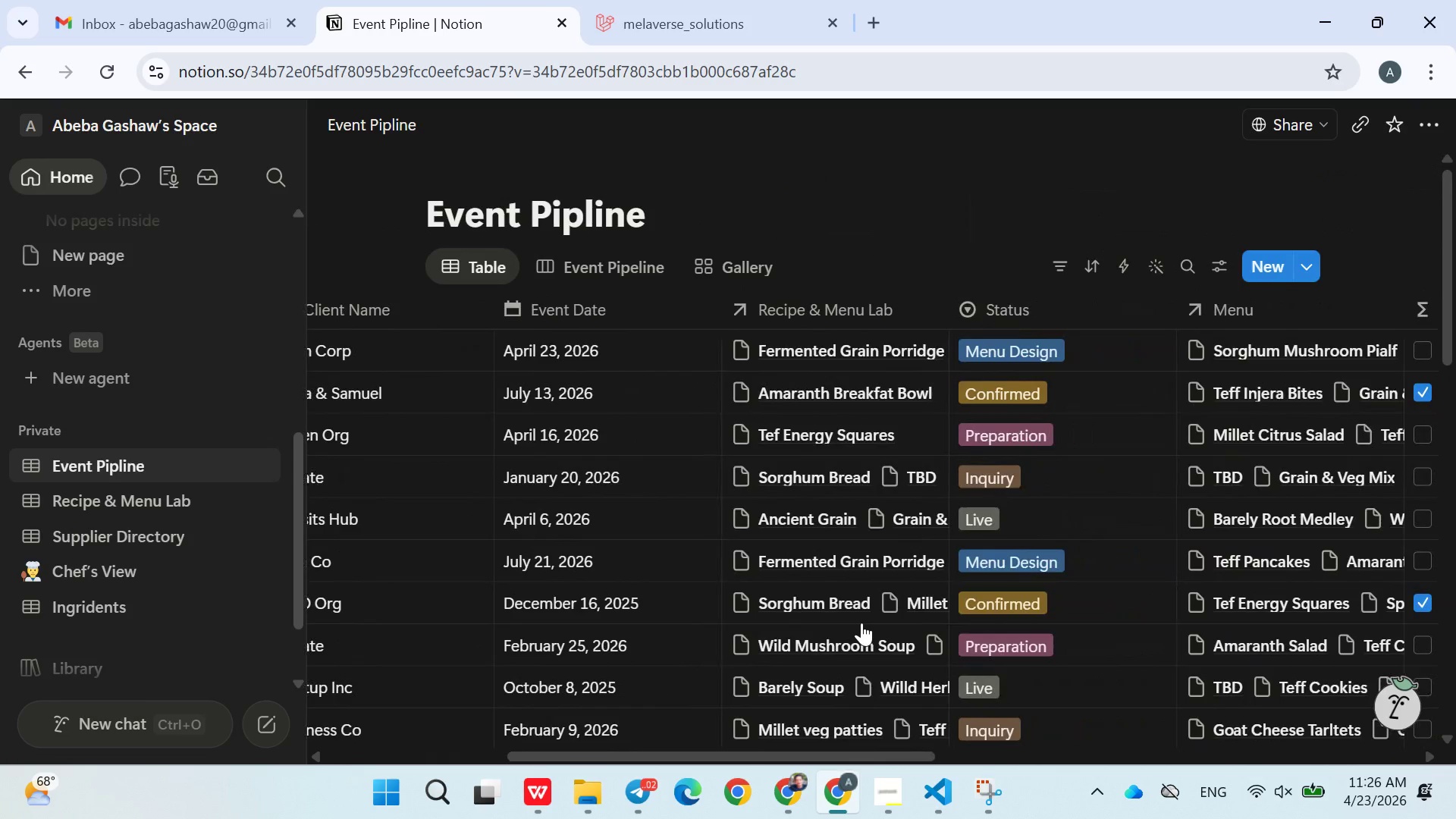 
wait(16.98)
 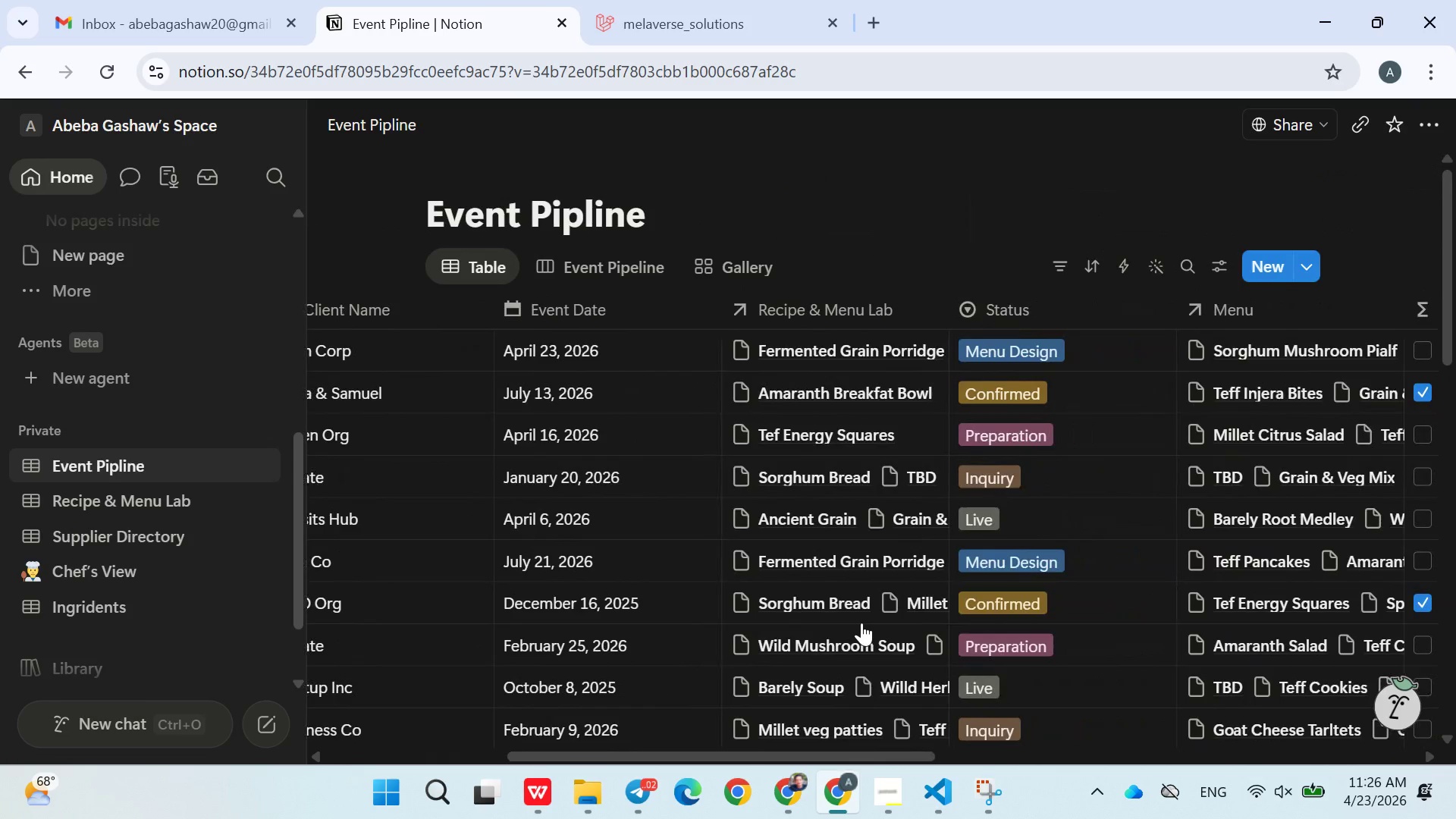 
left_click([991, 799])
 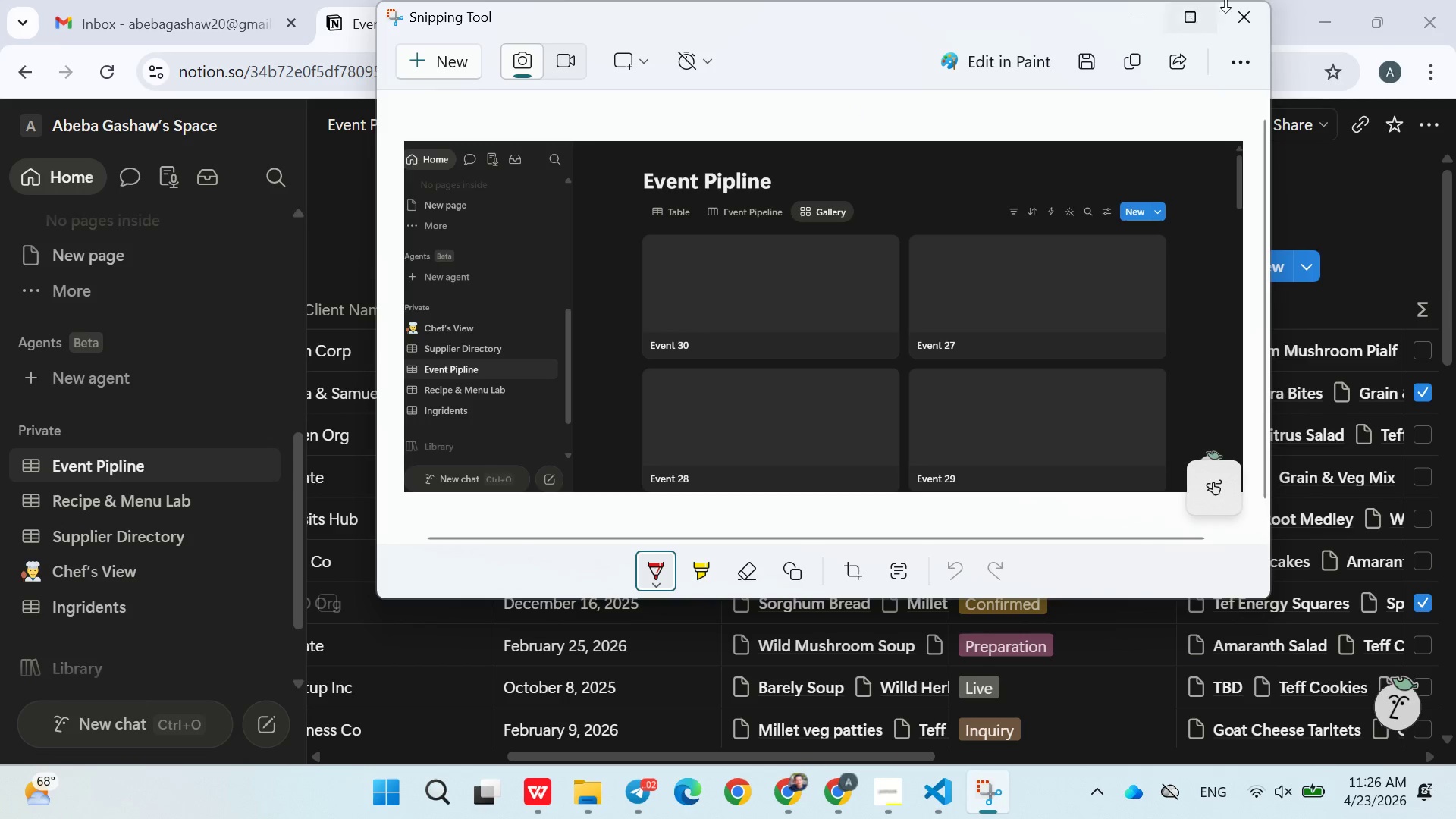 
left_click([1261, 22])
 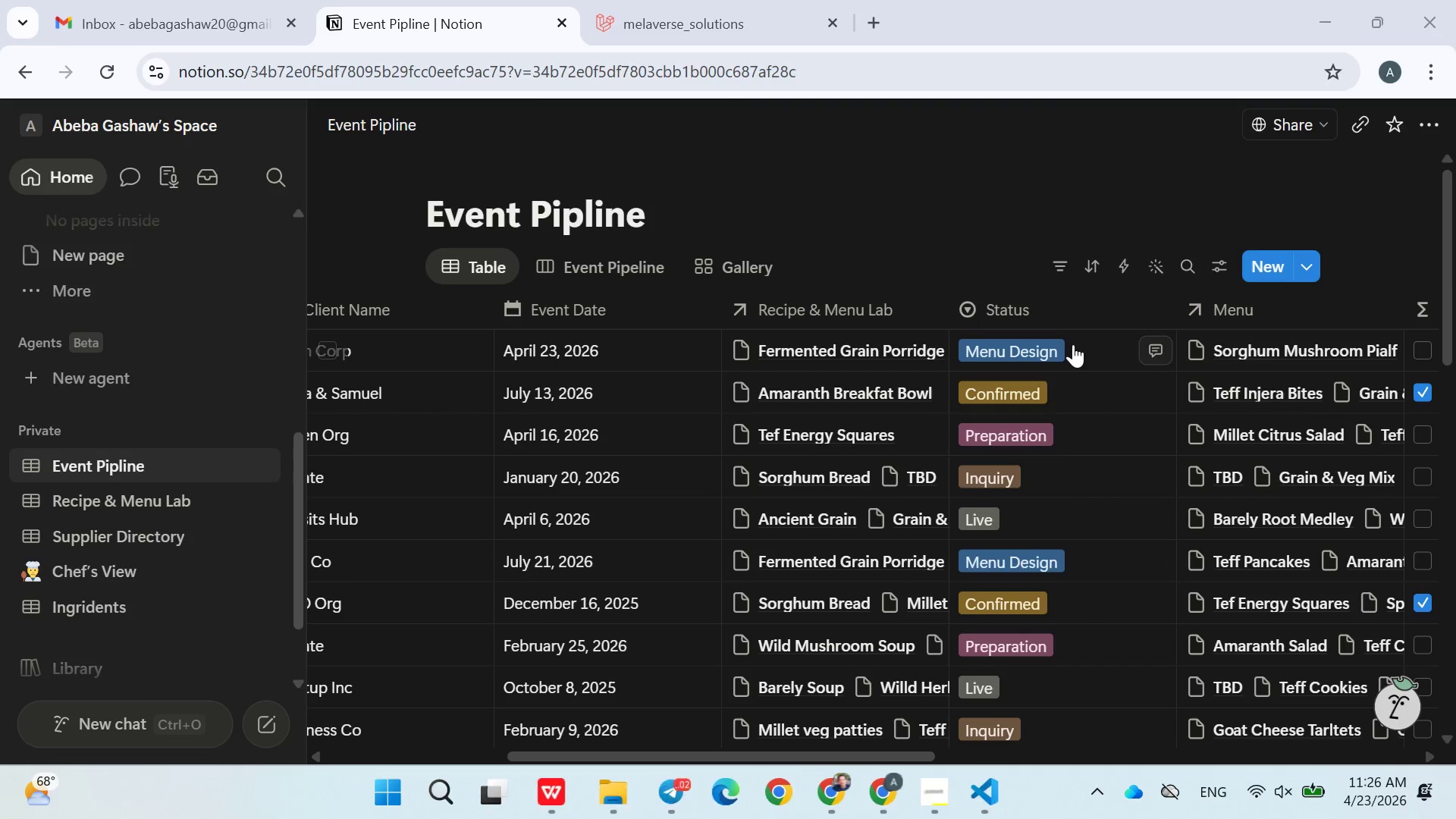 
key(Meta+MetaLeft)
 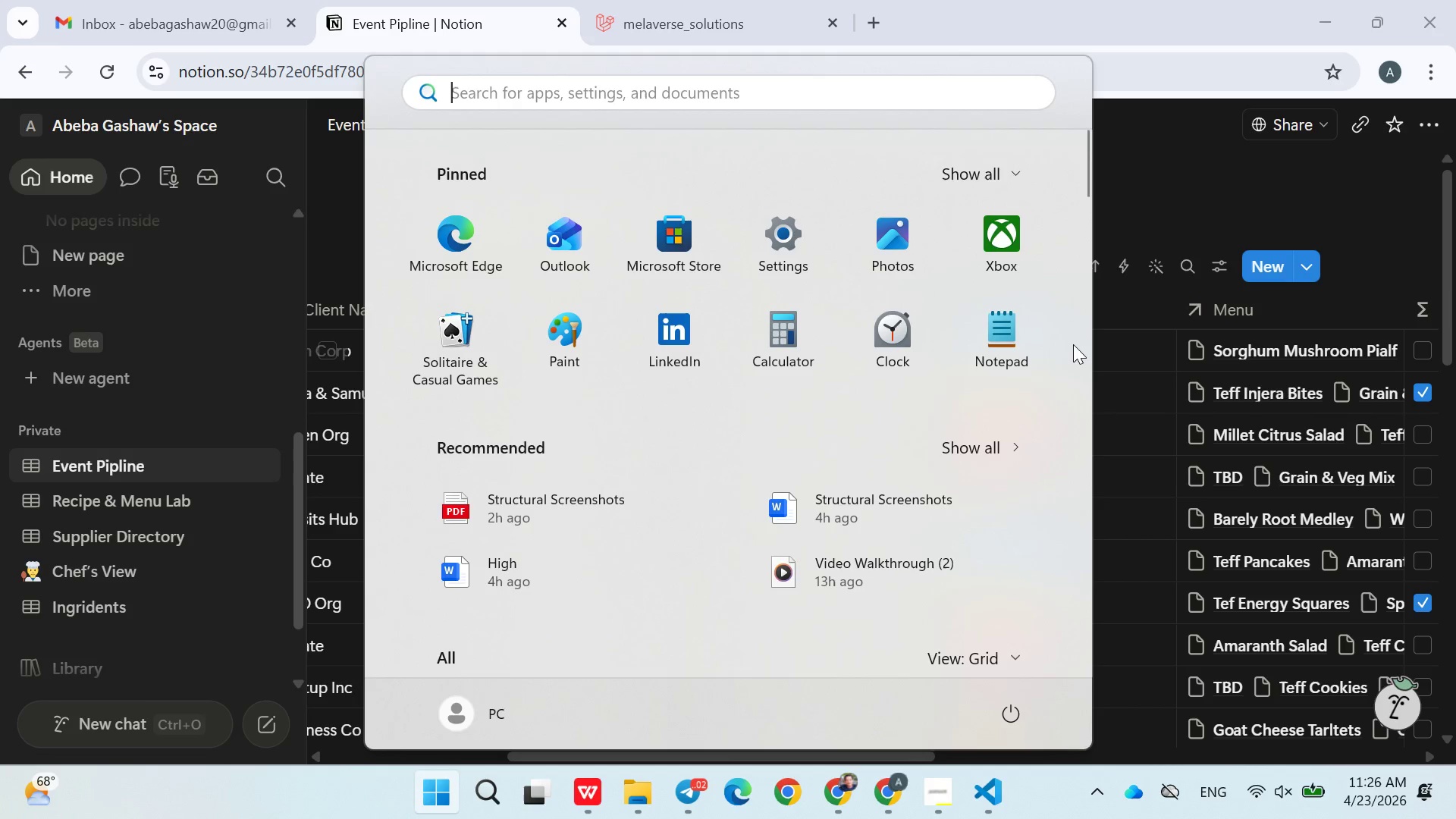 
type(sn)
 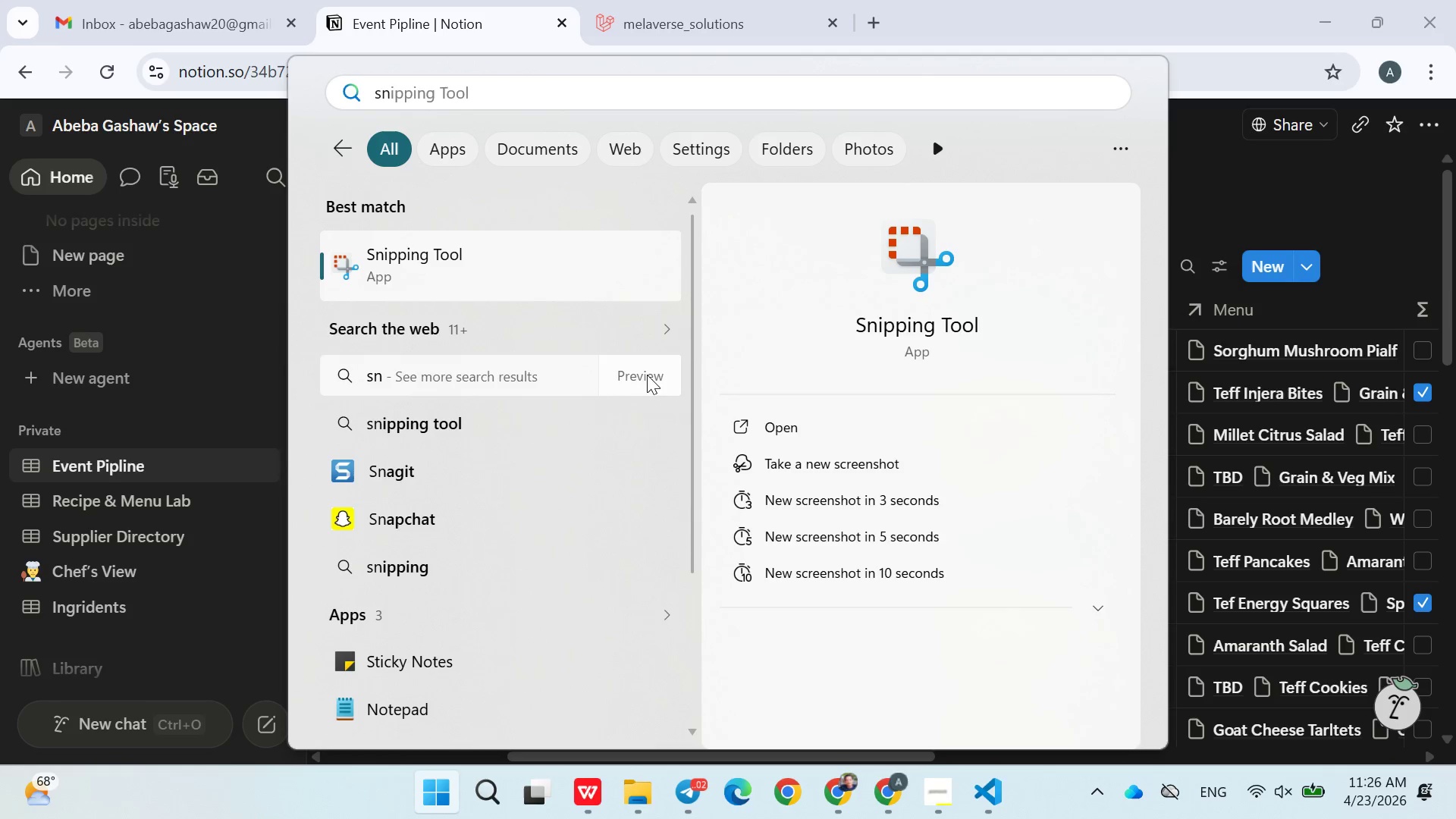 
right_click([479, 253])
 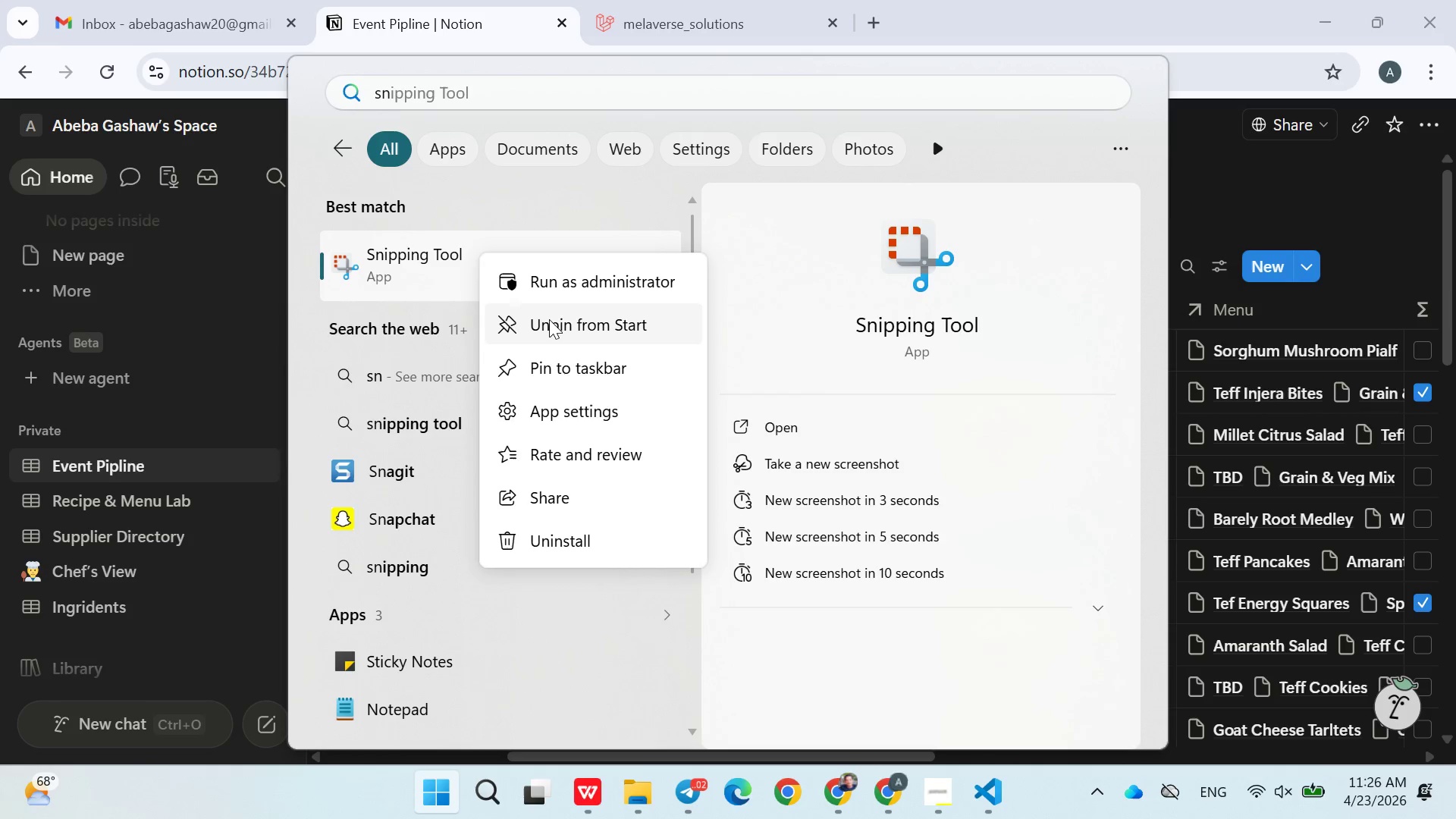 
left_click([560, 268])
 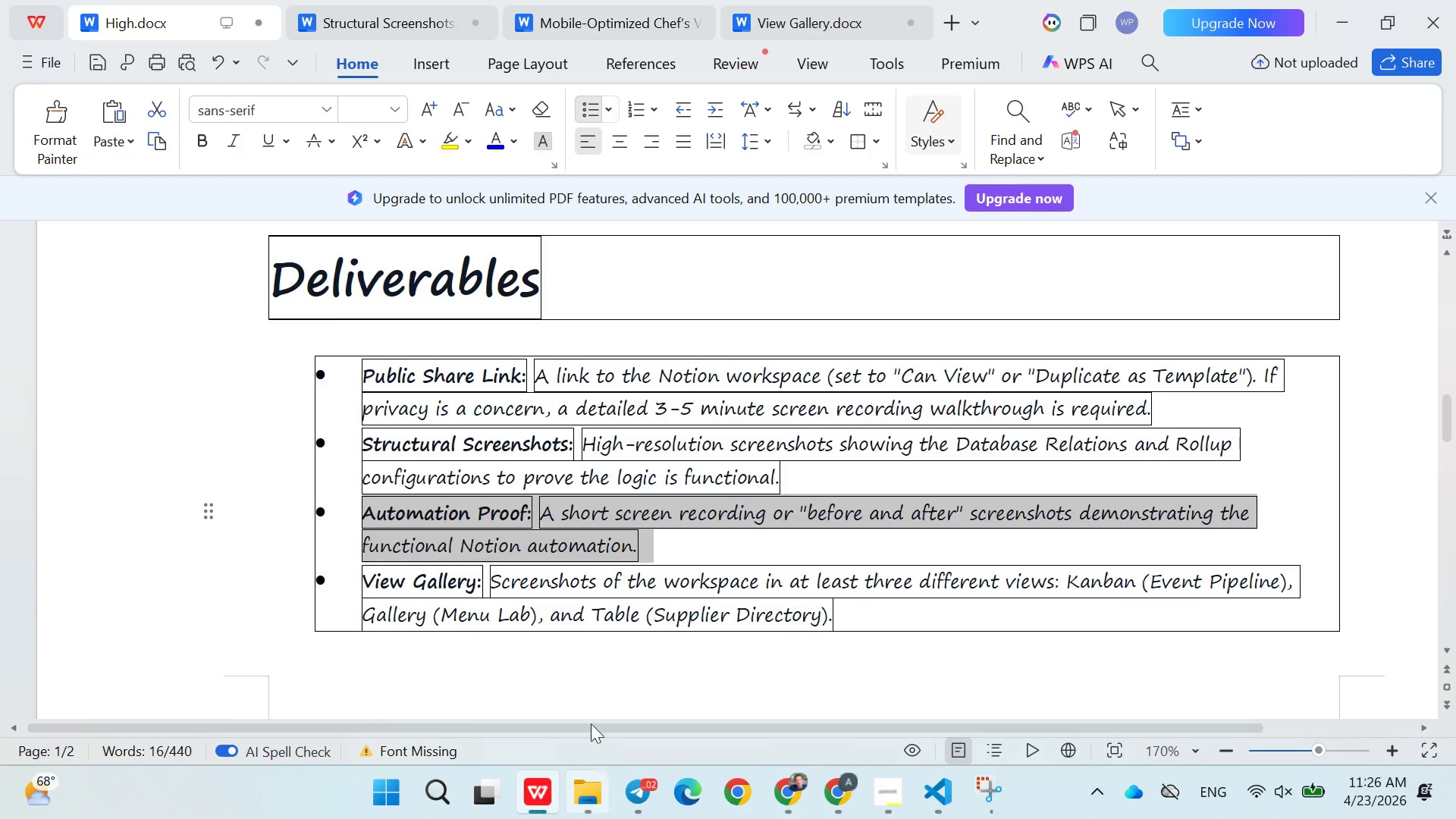 
left_click([461, 497])
 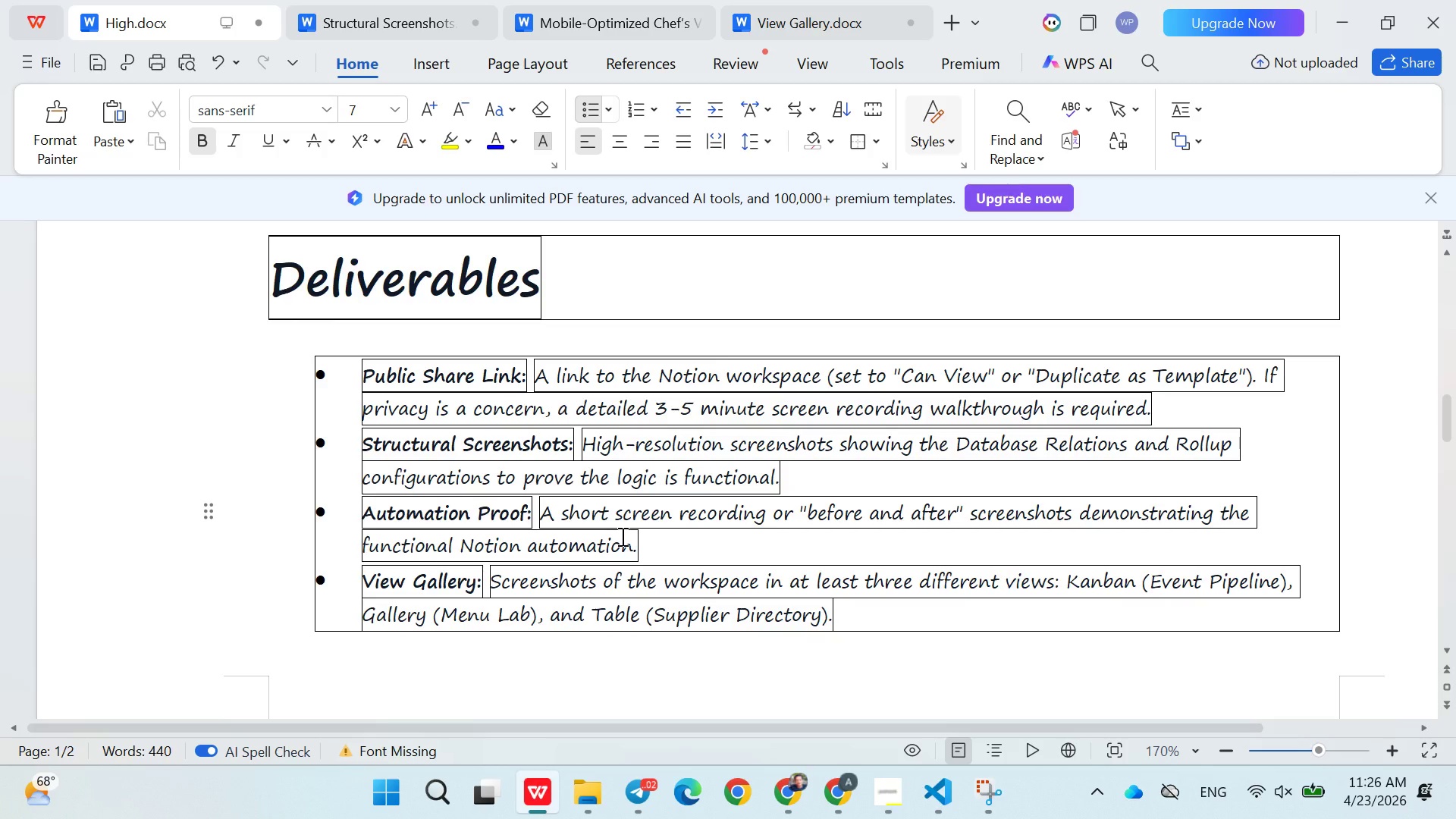 
wait(9.91)
 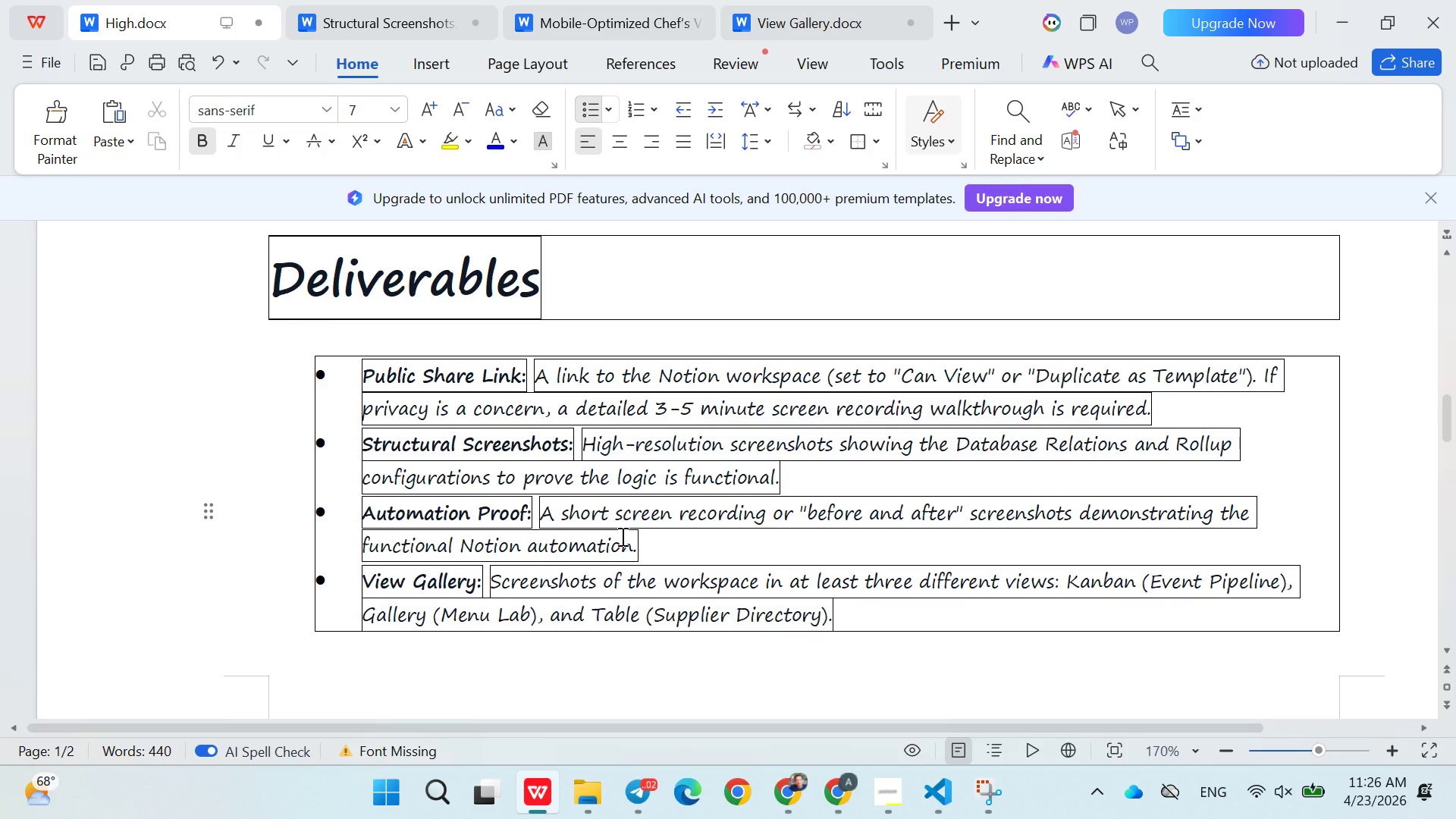 
left_click([538, 517])
 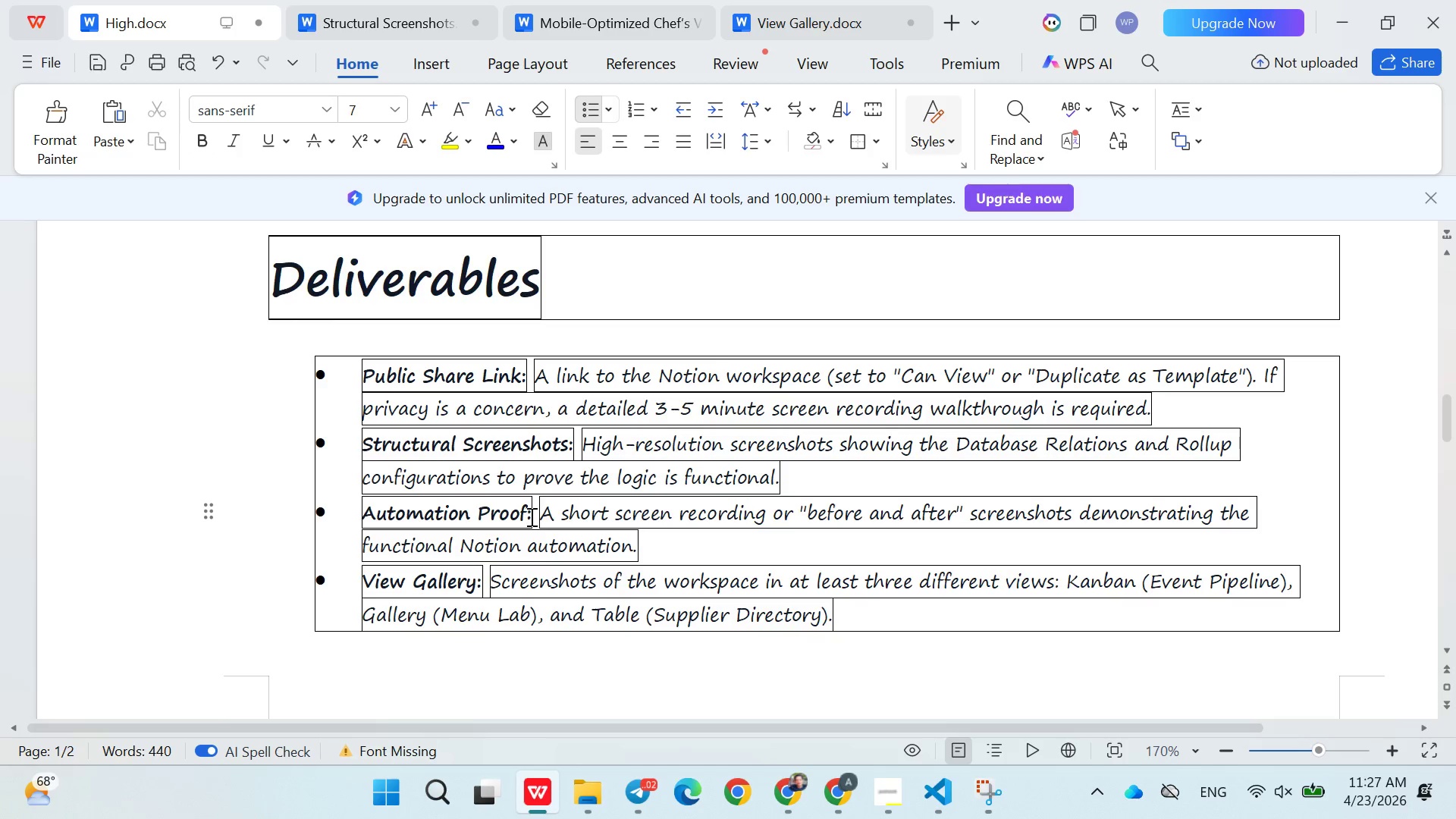 
left_click([529, 516])
 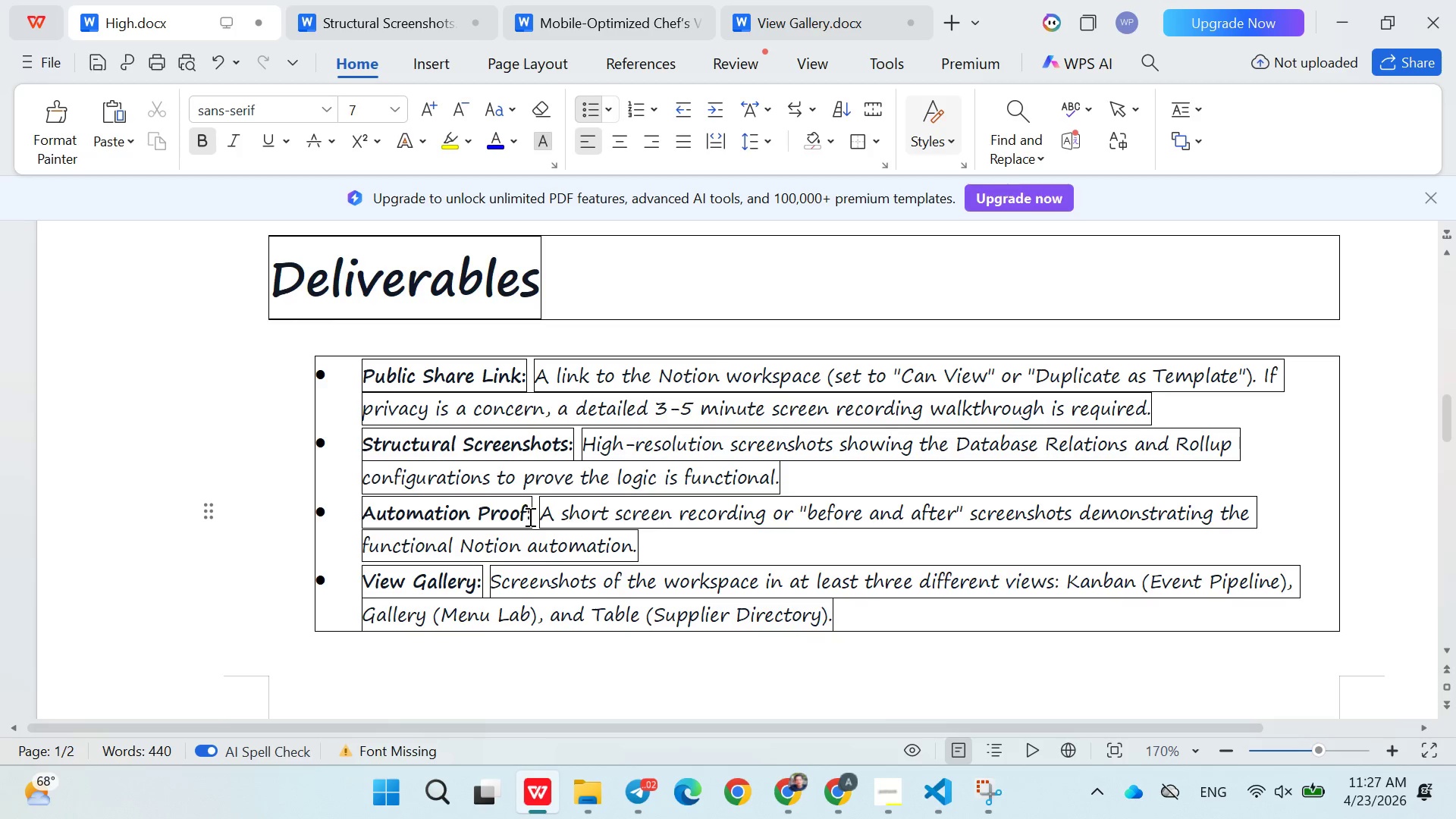 
left_click_drag(start_coordinate=[529, 516], to_coordinate=[355, 509])
 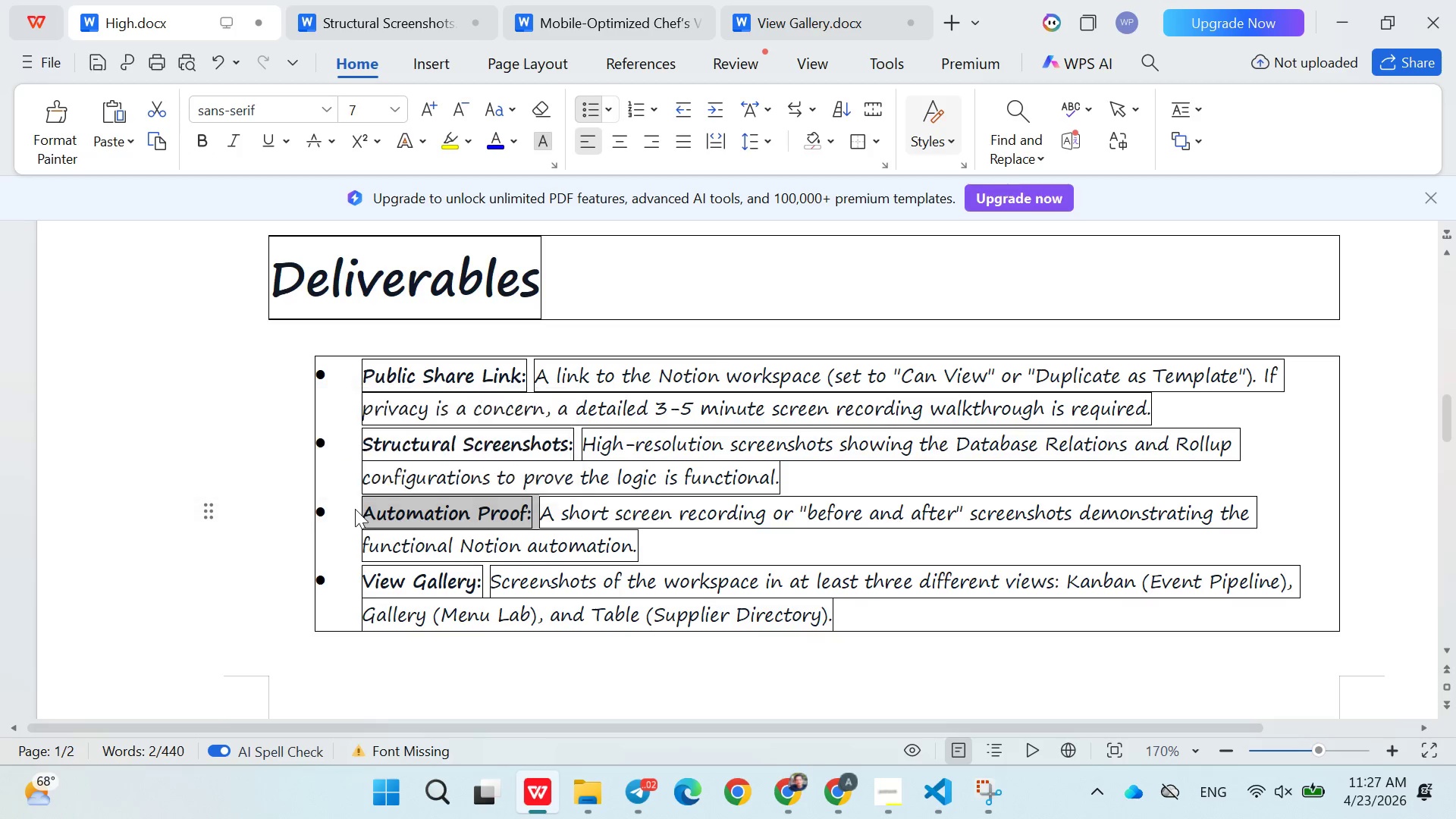 
key(Control+C)
 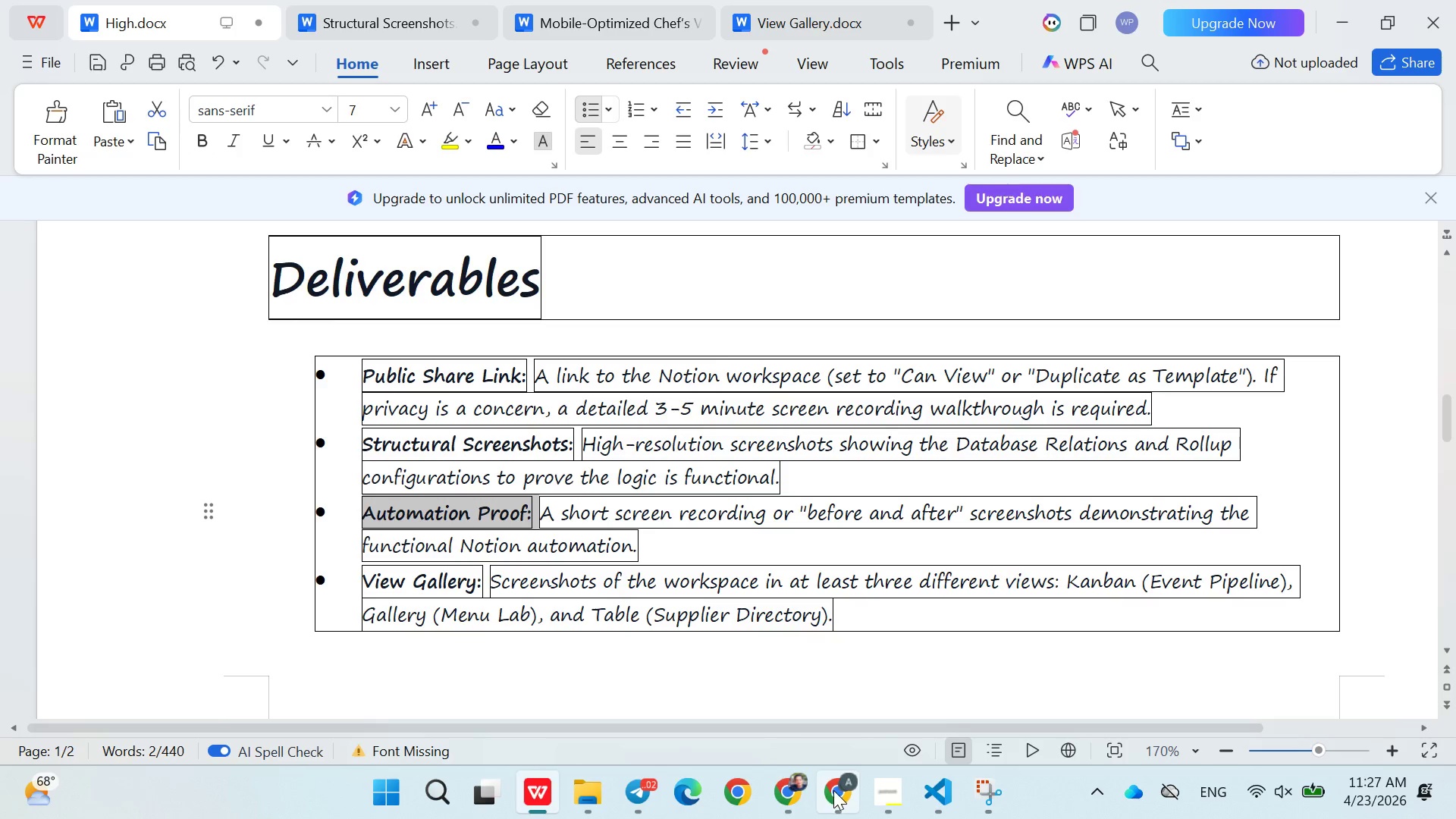 
left_click([833, 790])
 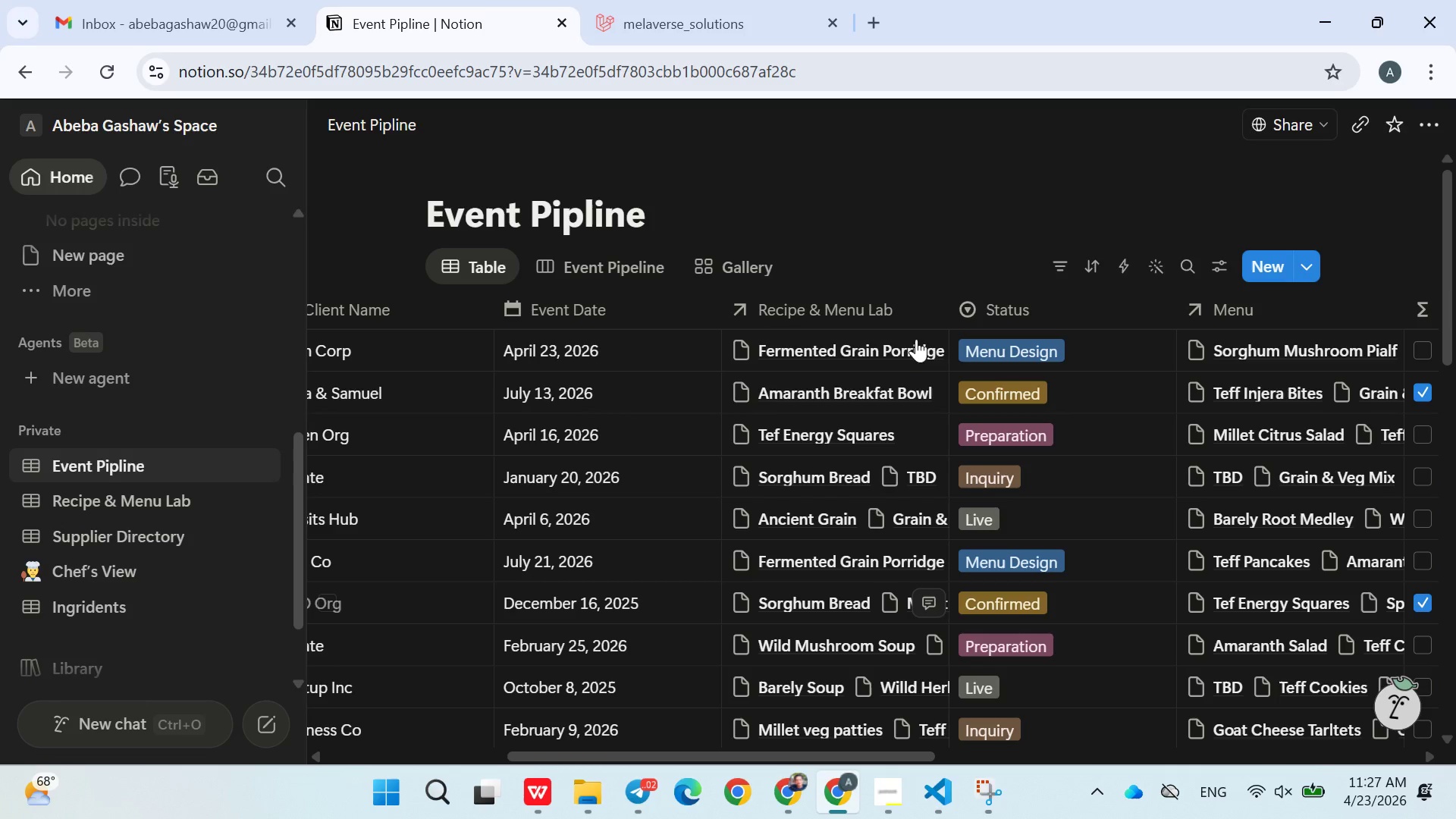 
left_click([908, 211])
 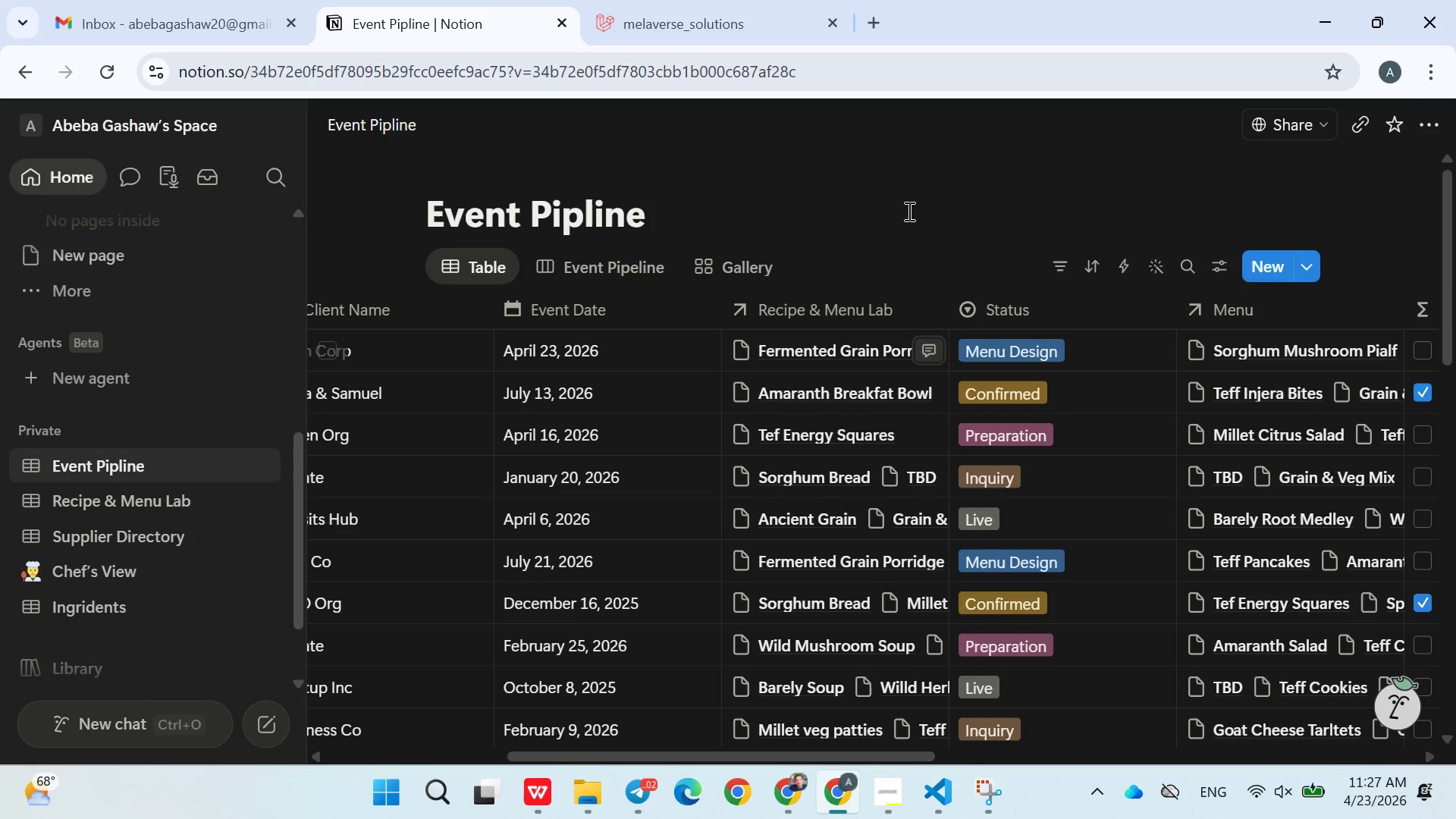 
left_click_drag(start_coordinate=[908, 211], to_coordinate=[971, 198])
 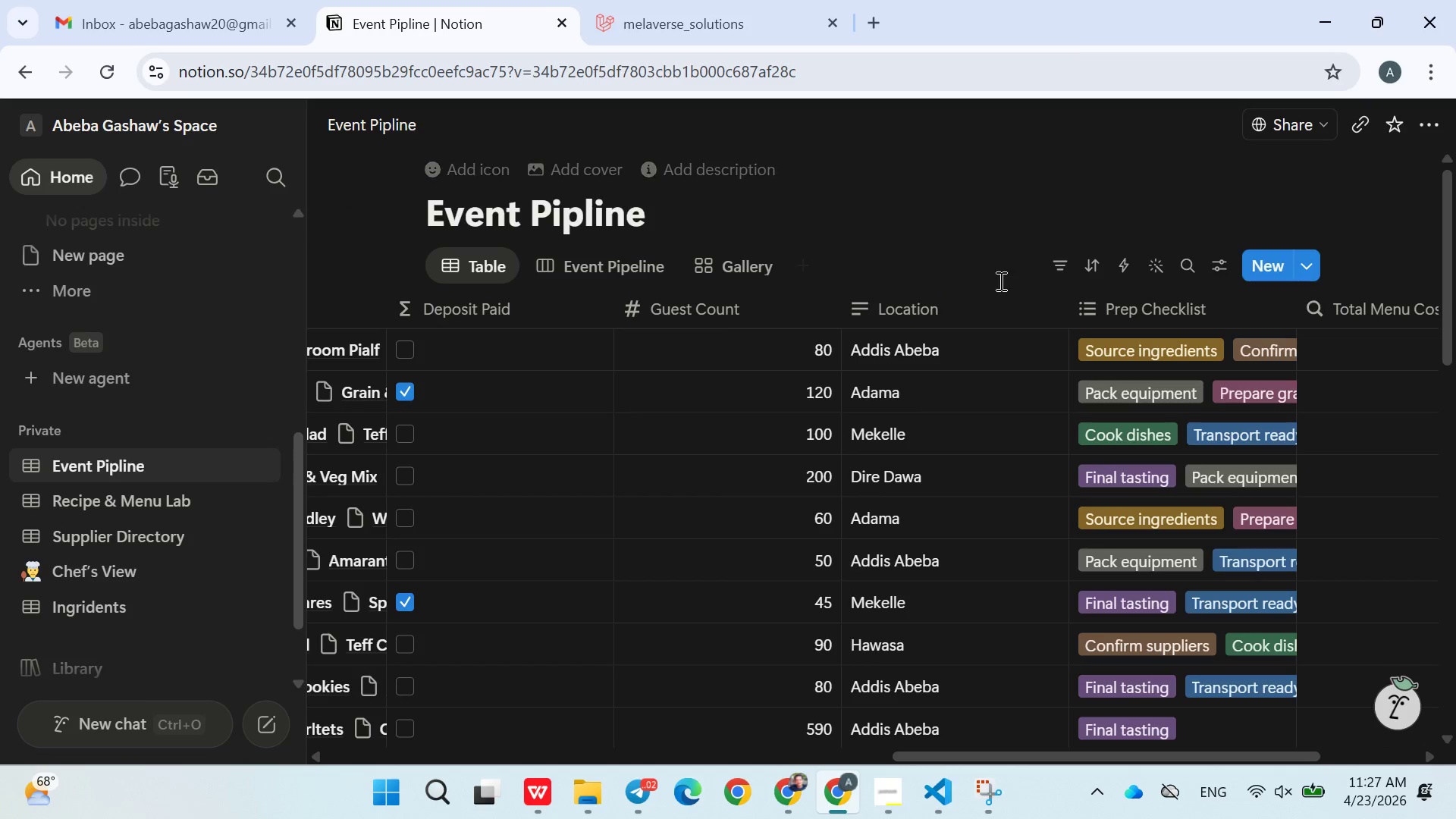 
left_click([971, 198])
 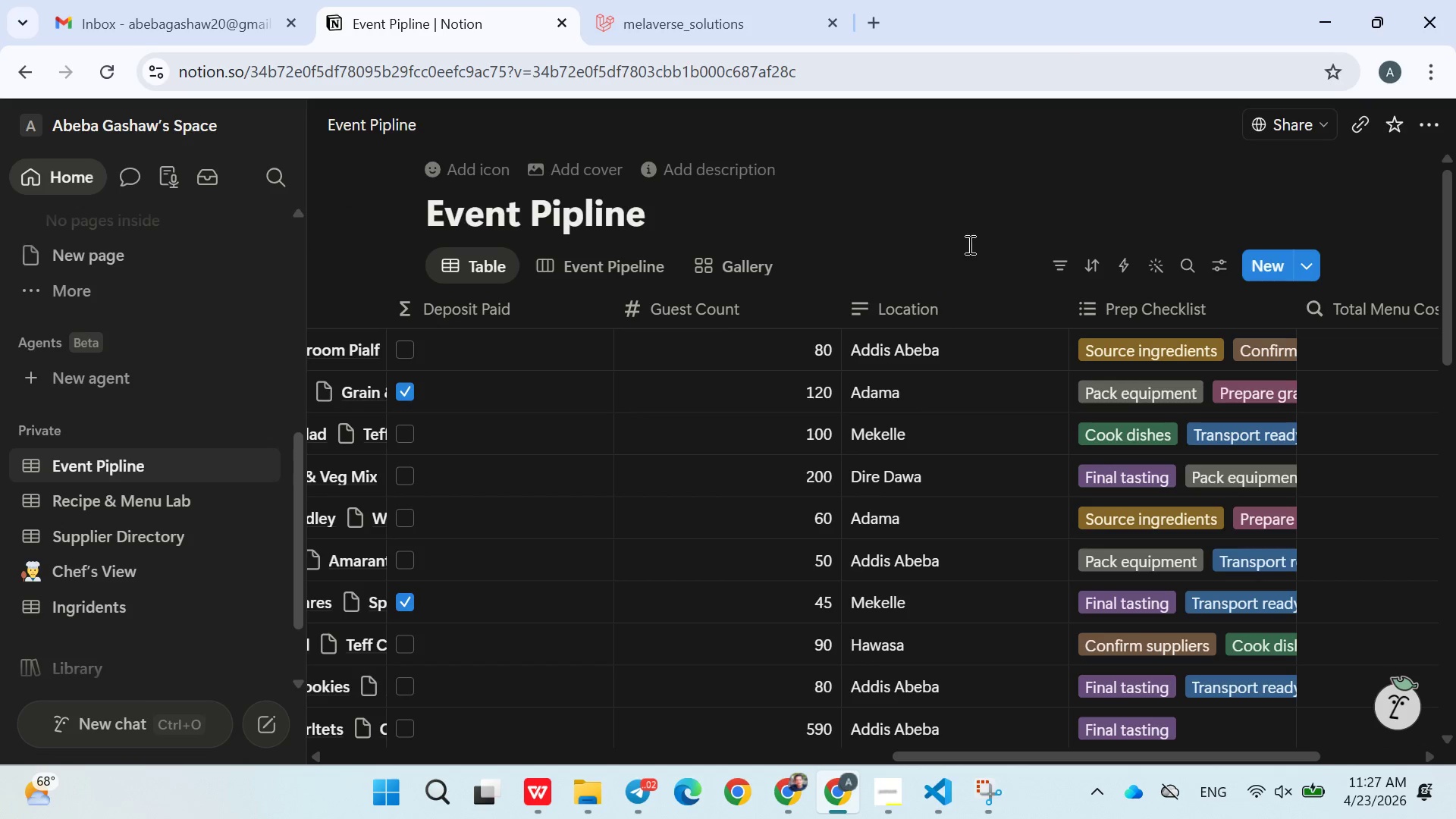 
mouse_move([1021, 309])
 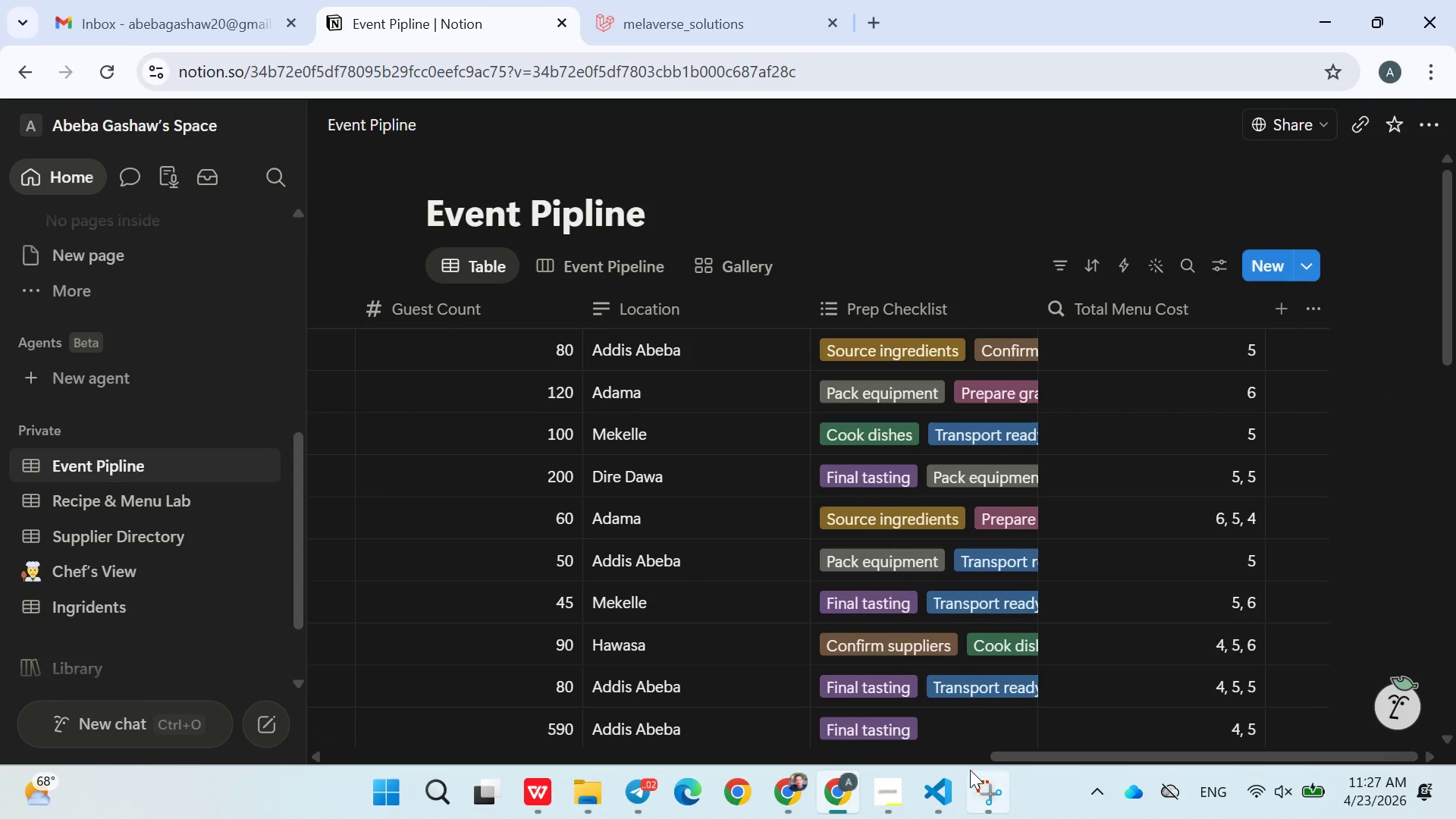 
left_click([977, 783])
 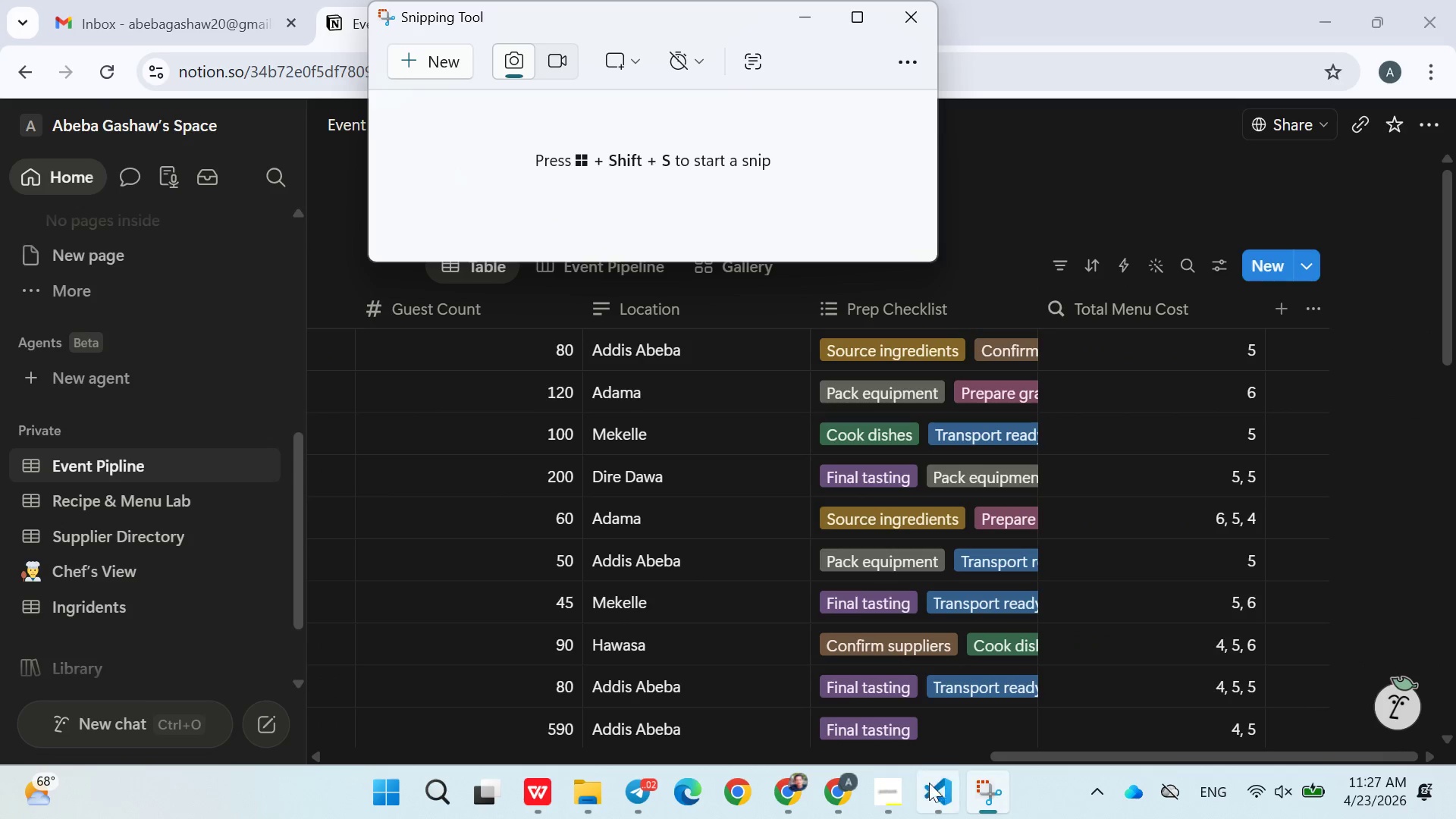 
left_click([890, 782])